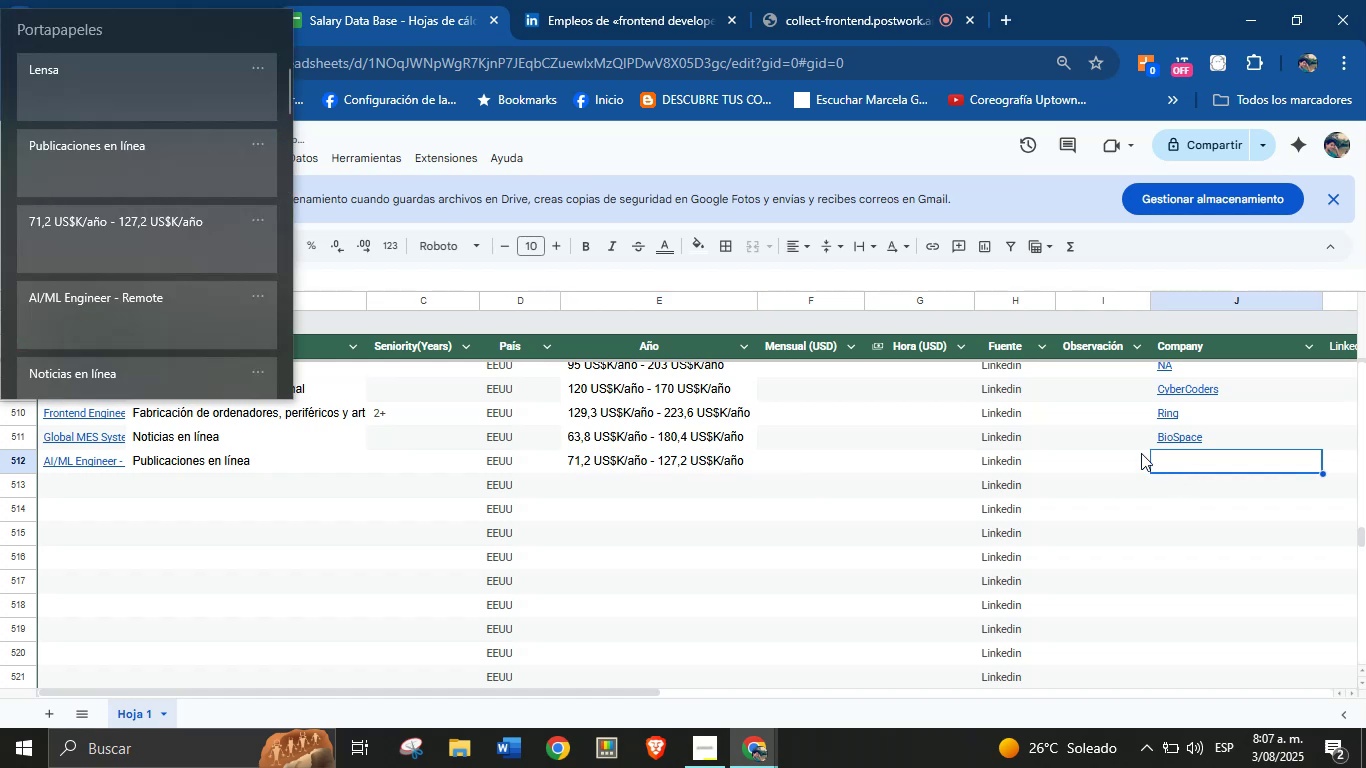 
key(Meta+V)
 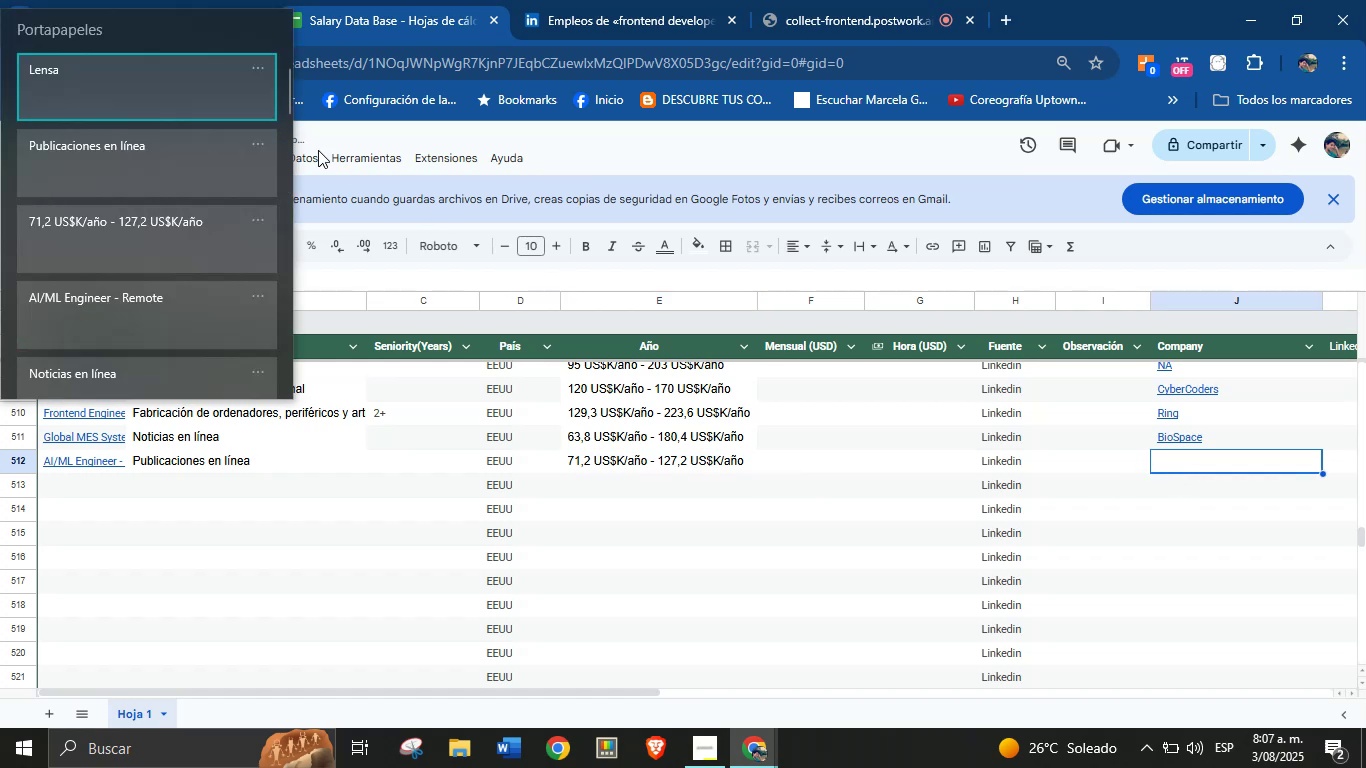 
left_click([157, 88])
 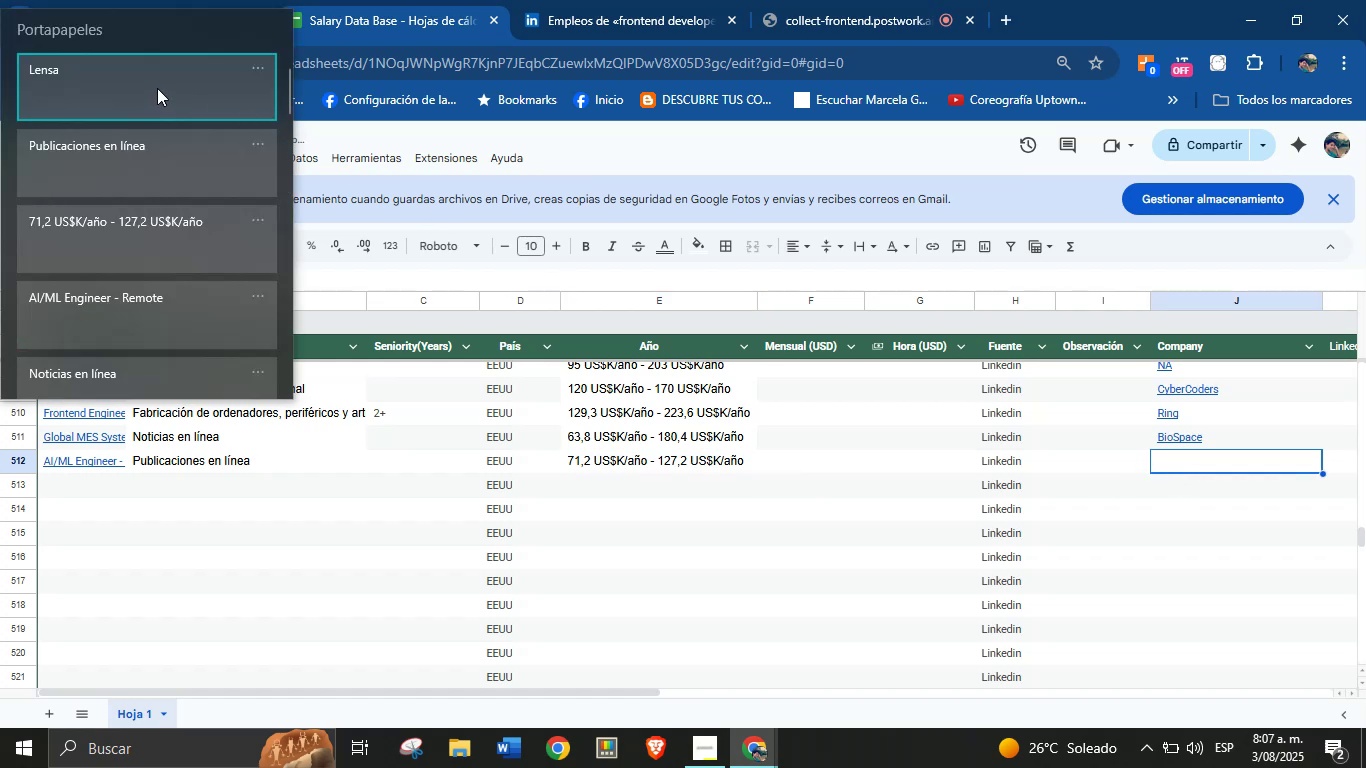 
key(Control+ControlLeft)
 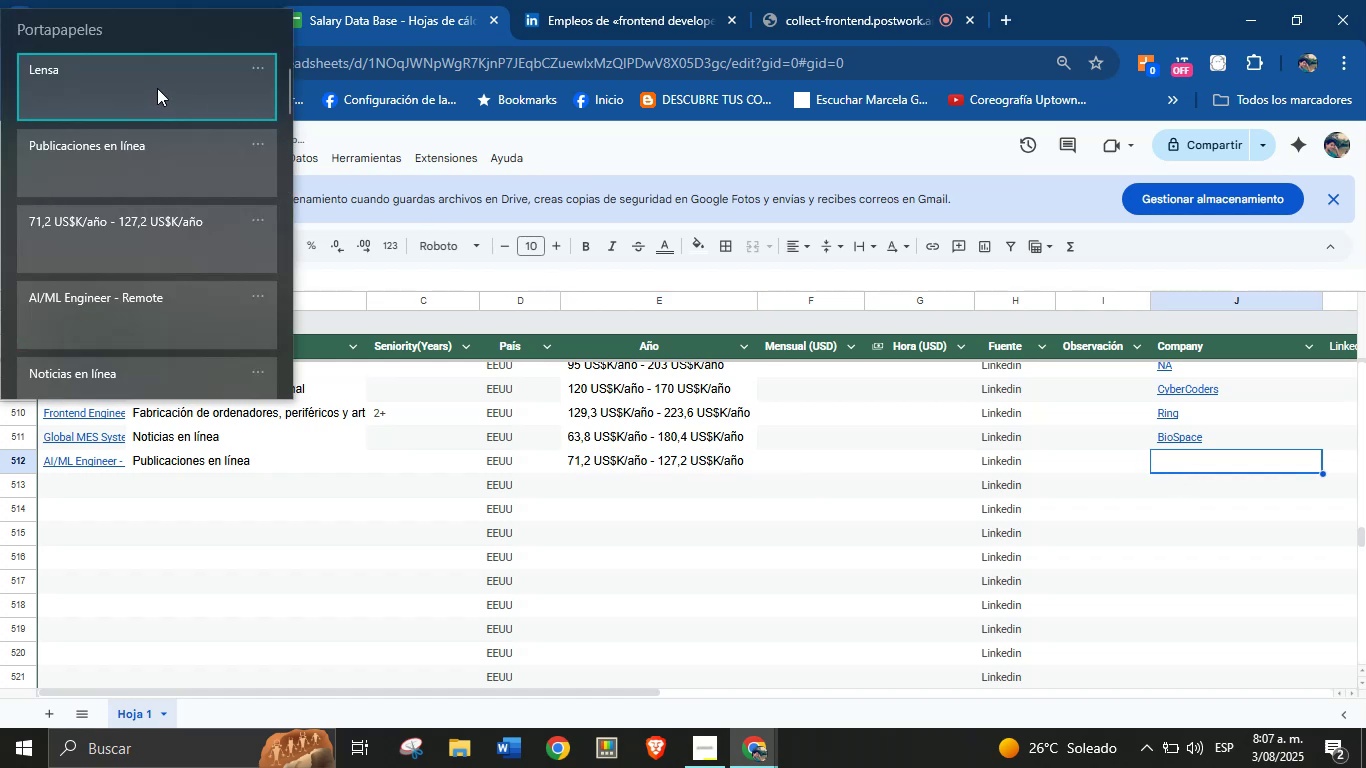 
key(Control+V)
 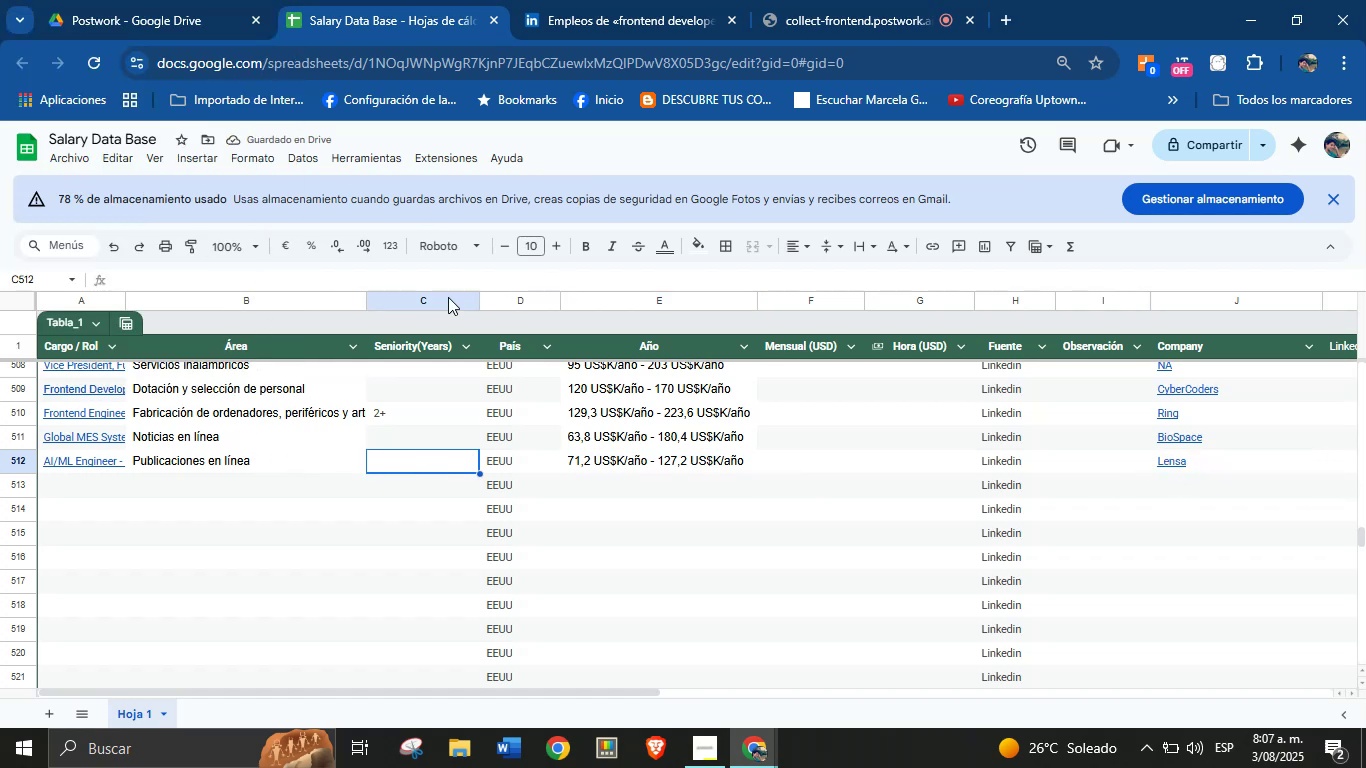 
scroll: coordinate [854, 580], scroll_direction: down, amount: 8.0
 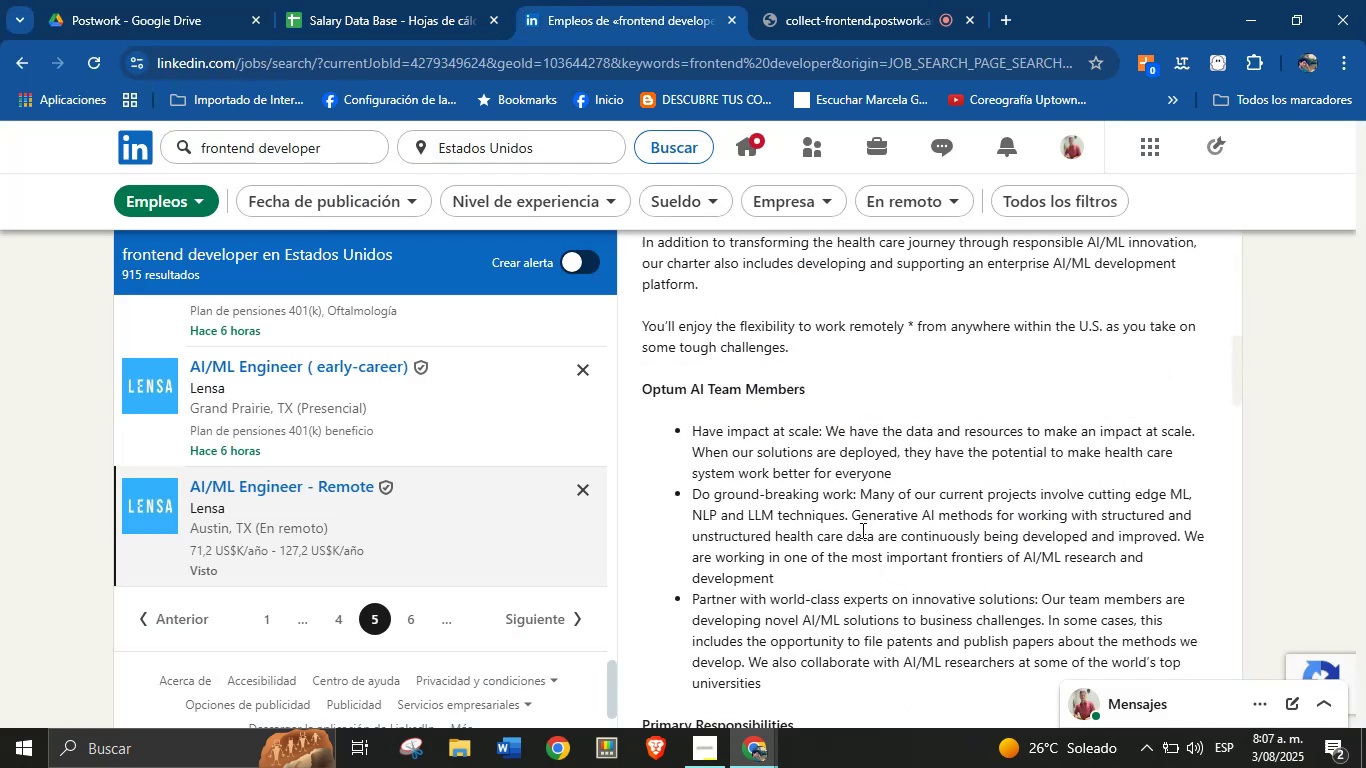 
left_click([863, 522])
 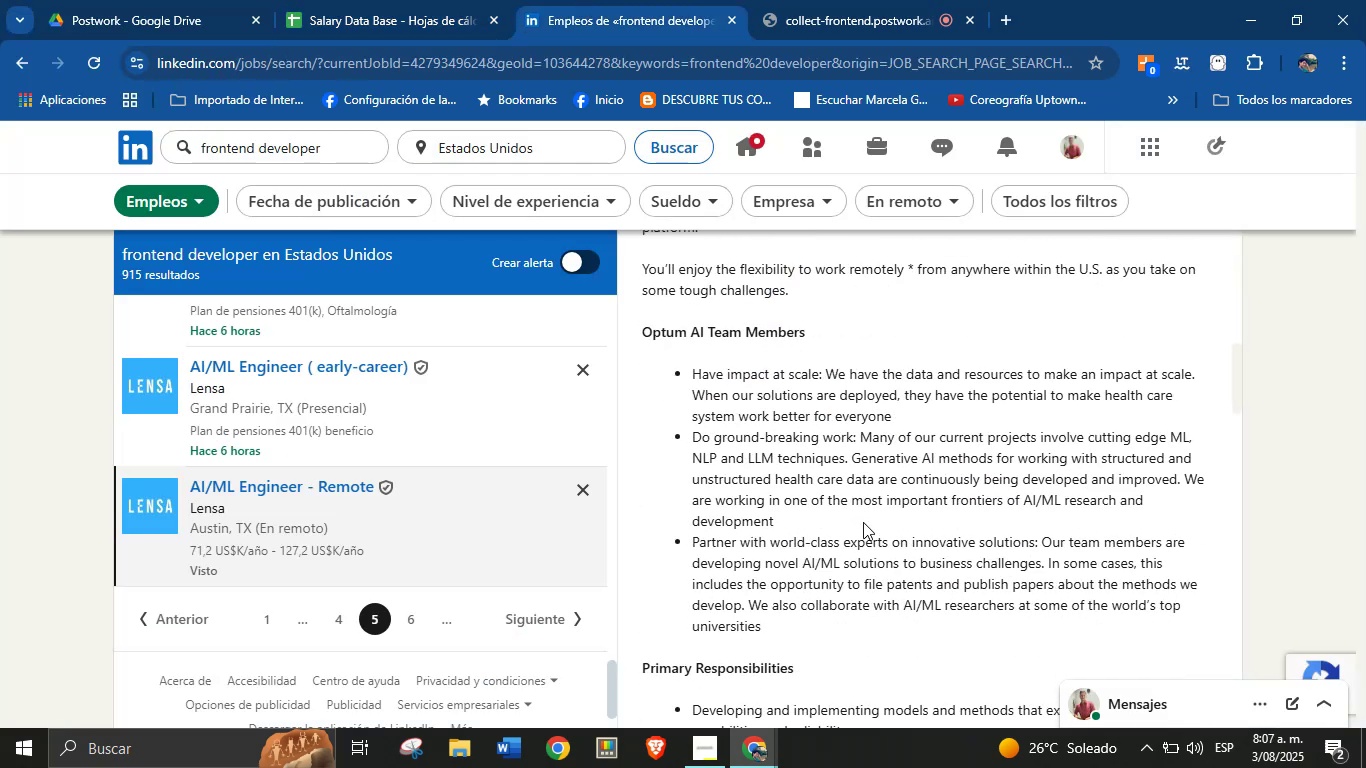 
scroll: coordinate [851, 526], scroll_direction: down, amount: 5.0
 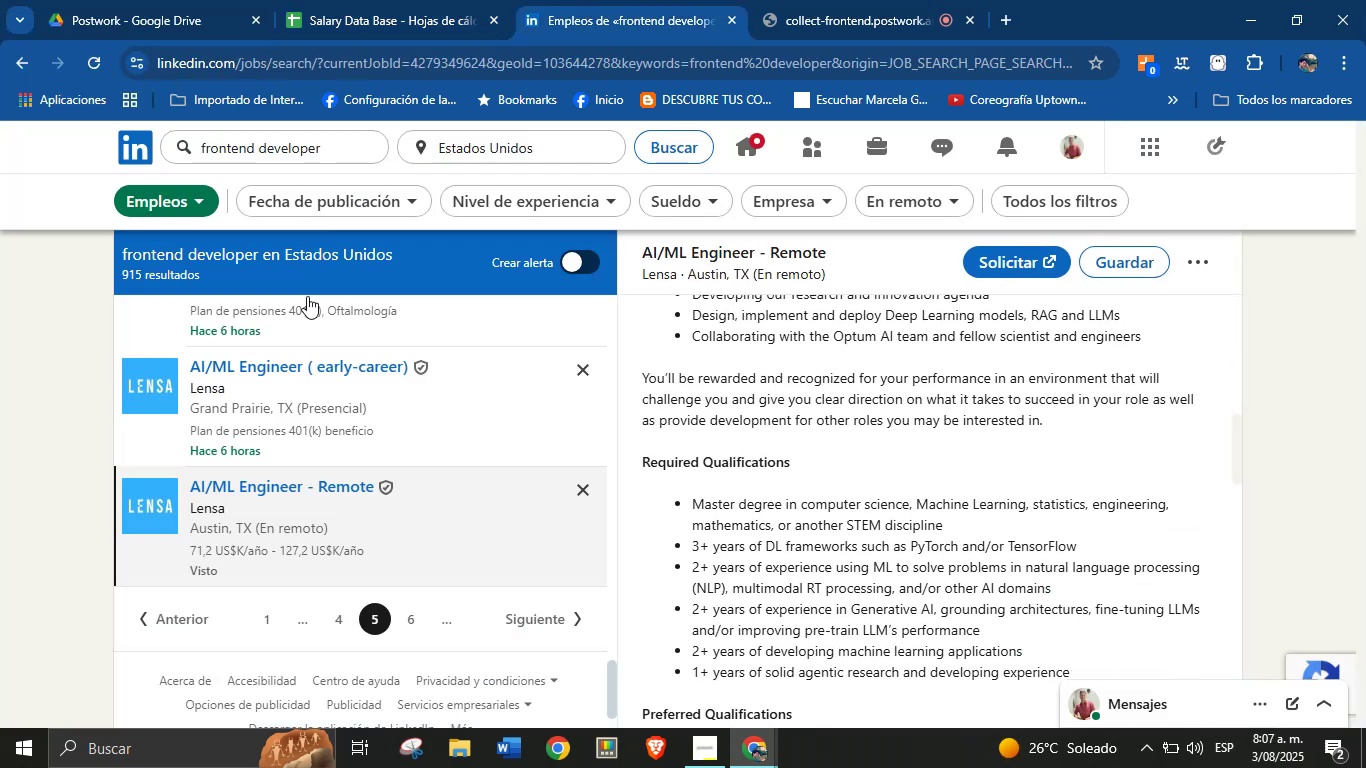 
left_click([360, 0])
 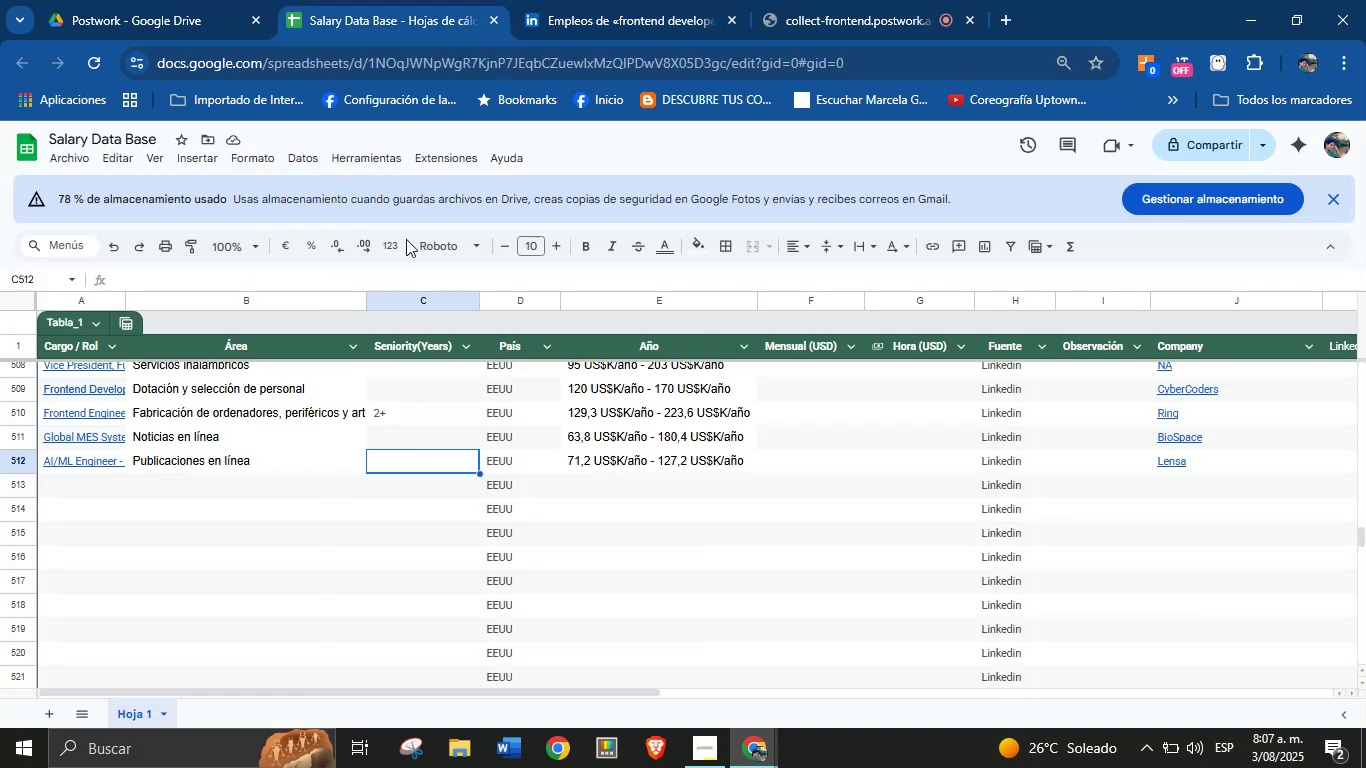 
left_click([590, 0])
 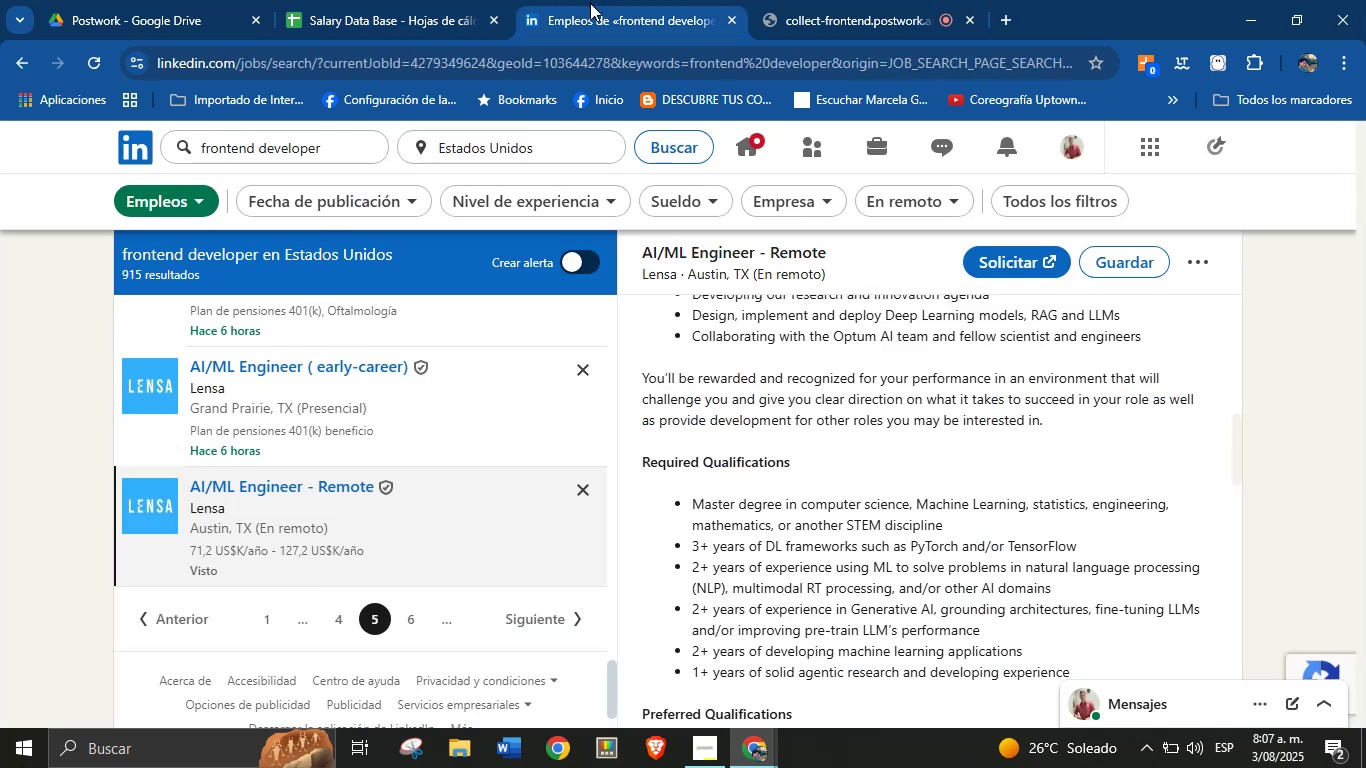 
left_click([394, 0])
 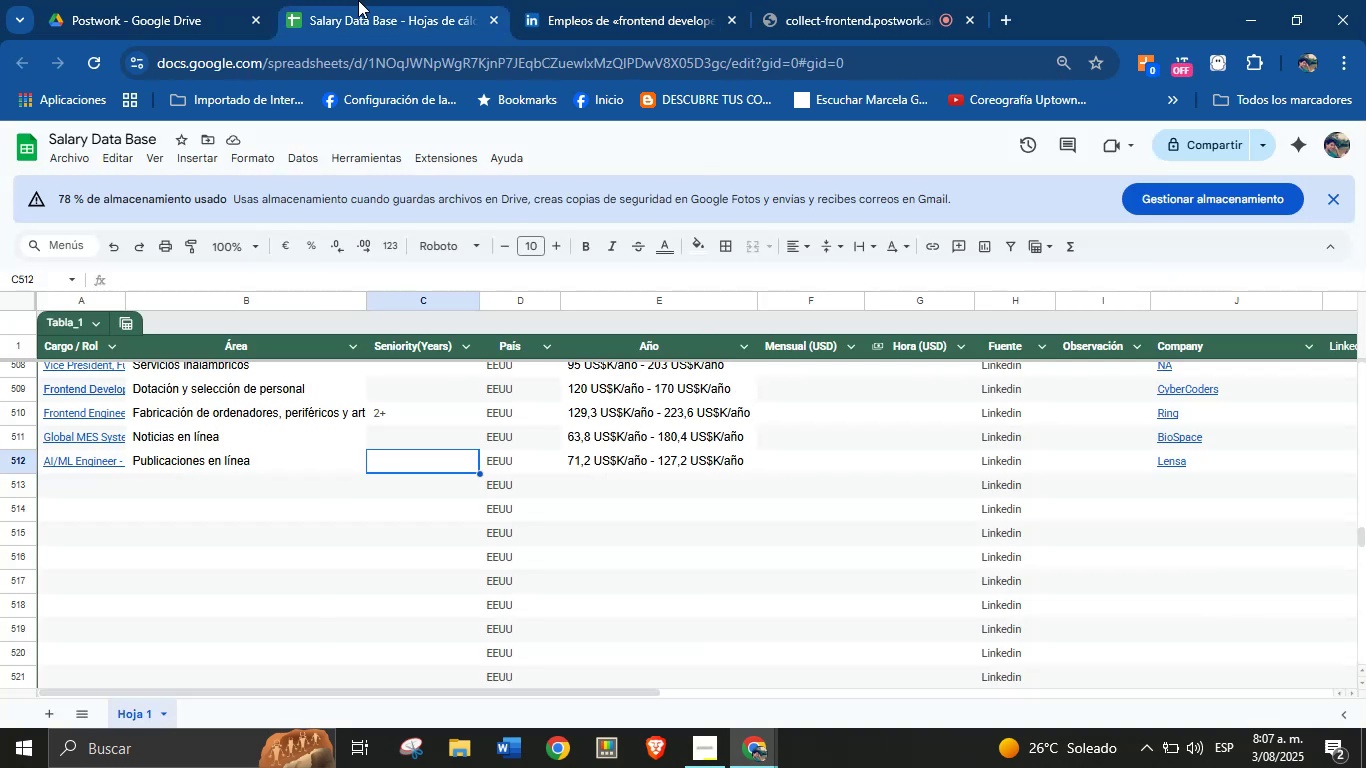 
left_click([580, 0])
 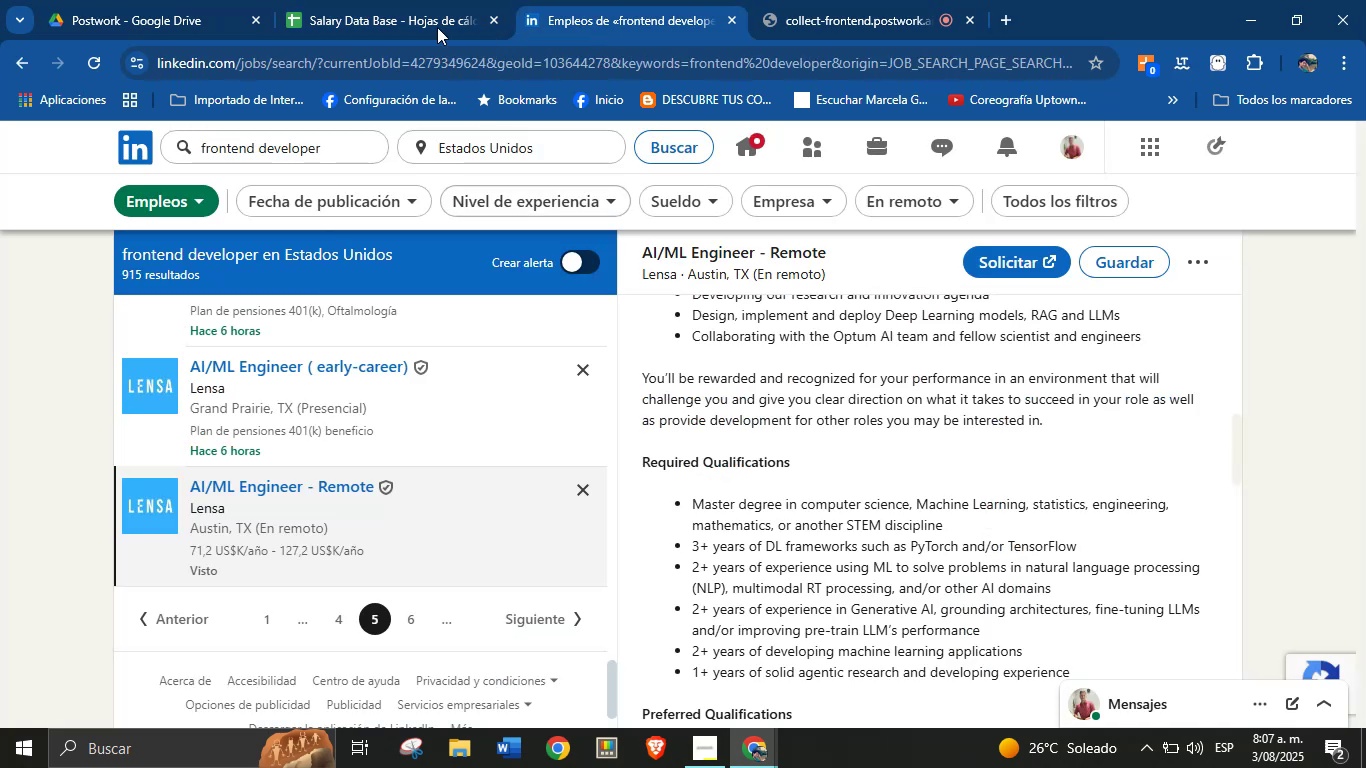 
left_click([375, 0])
 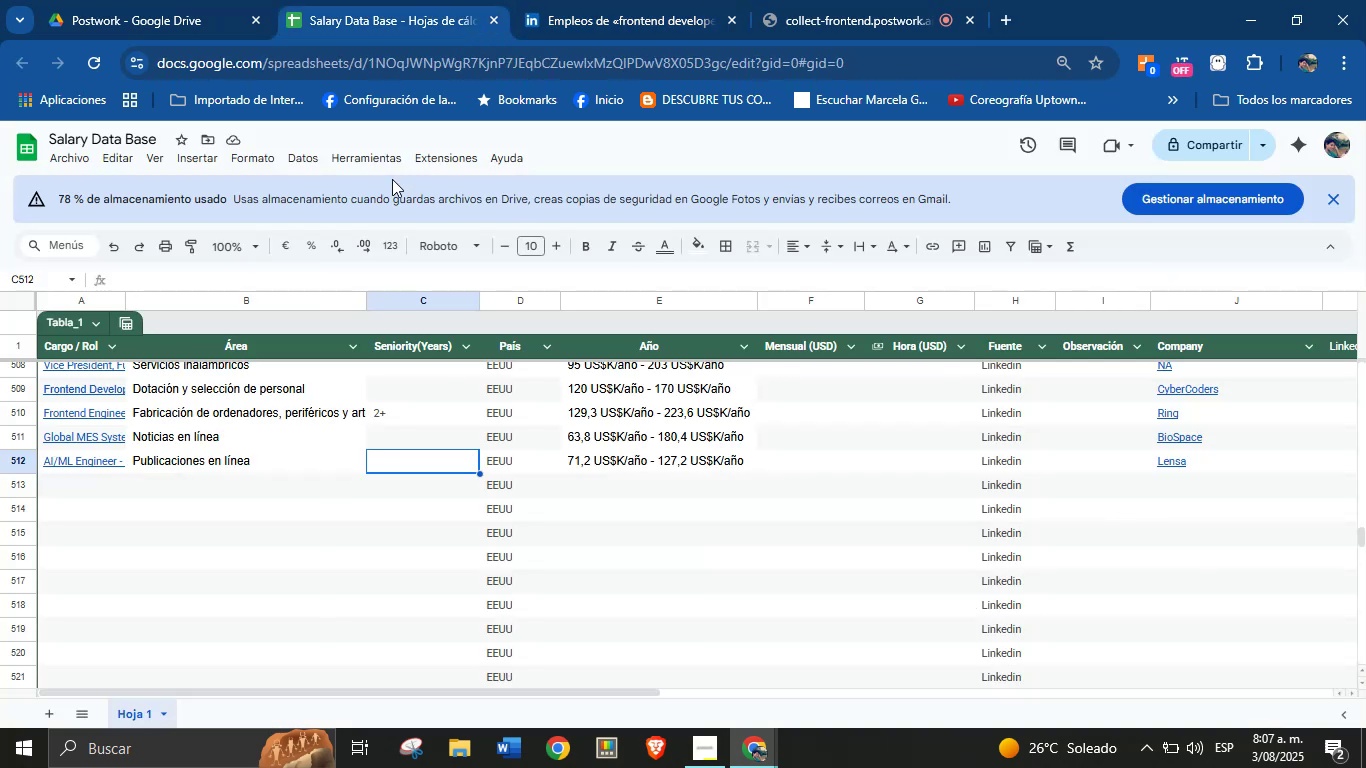 
key(3)
 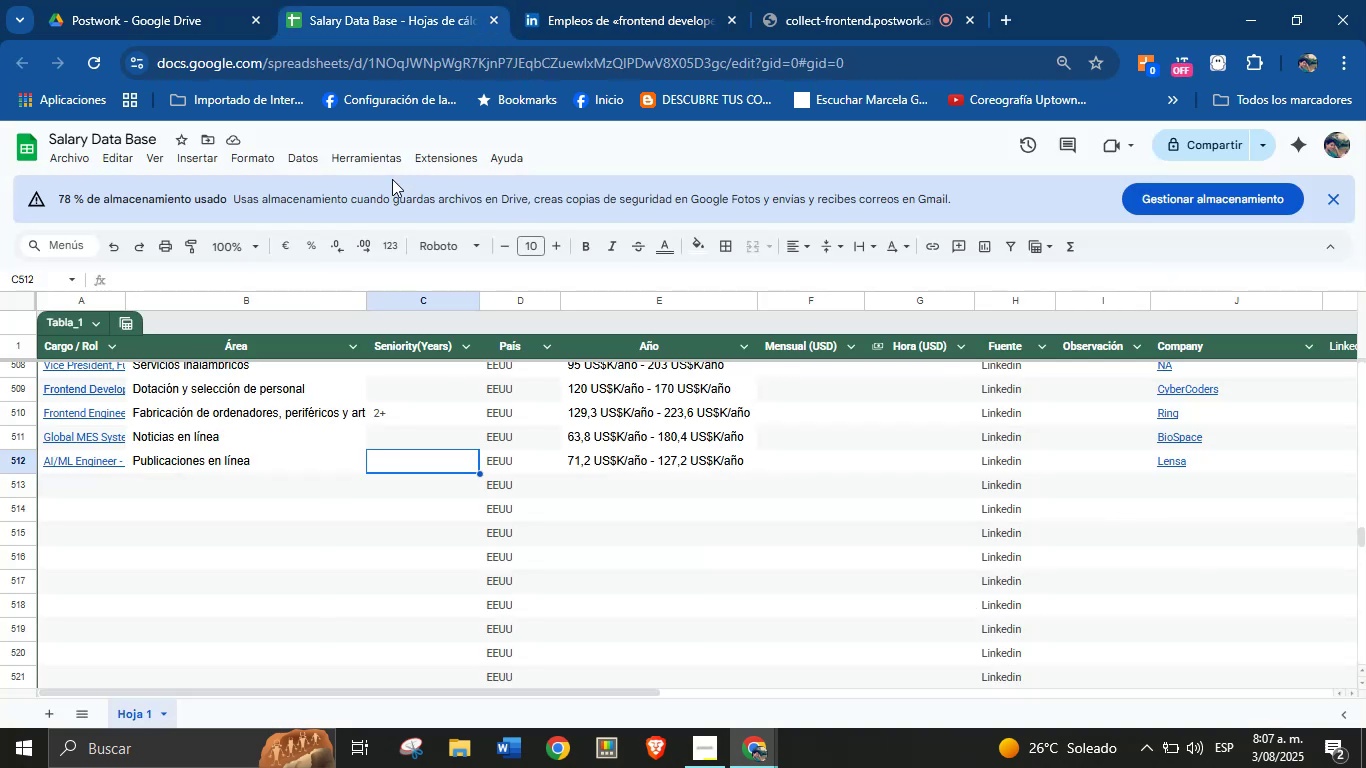 
key(Equal)
 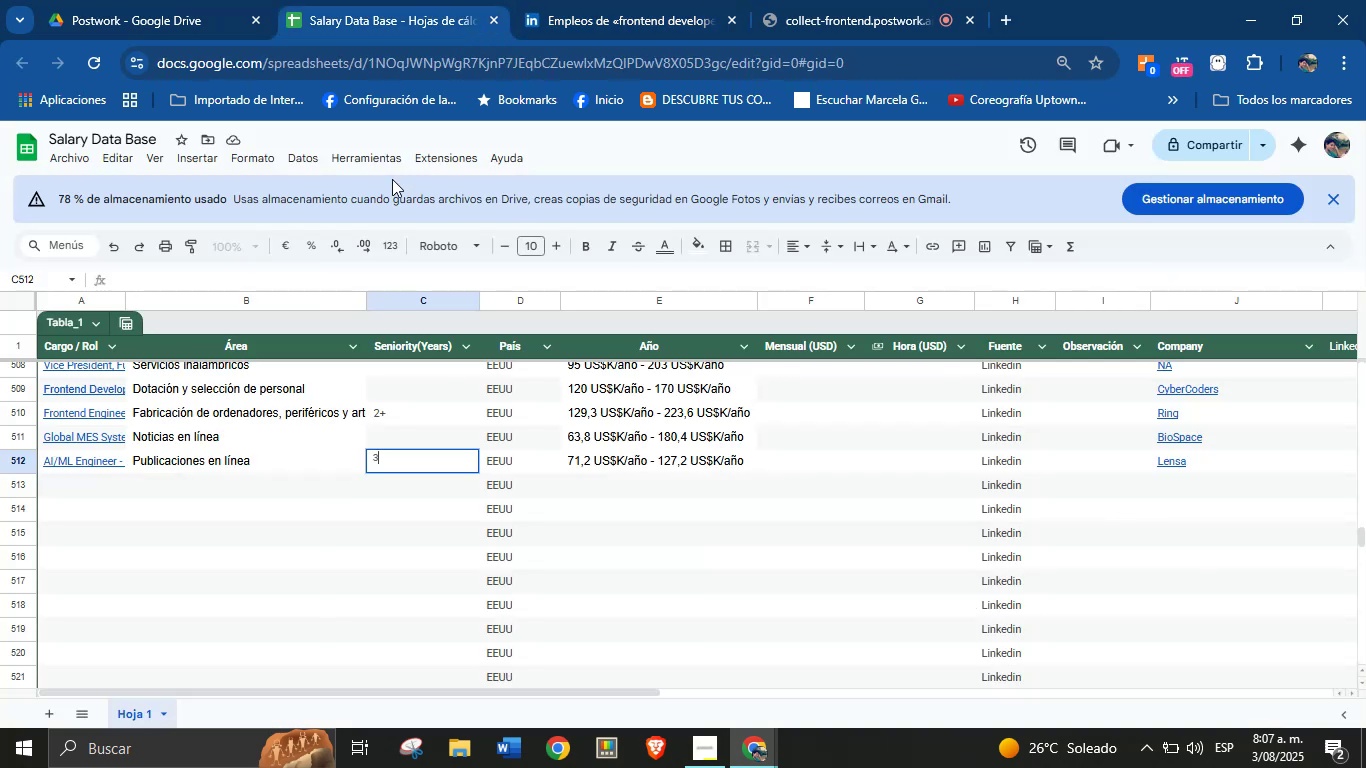 
key(Enter)
 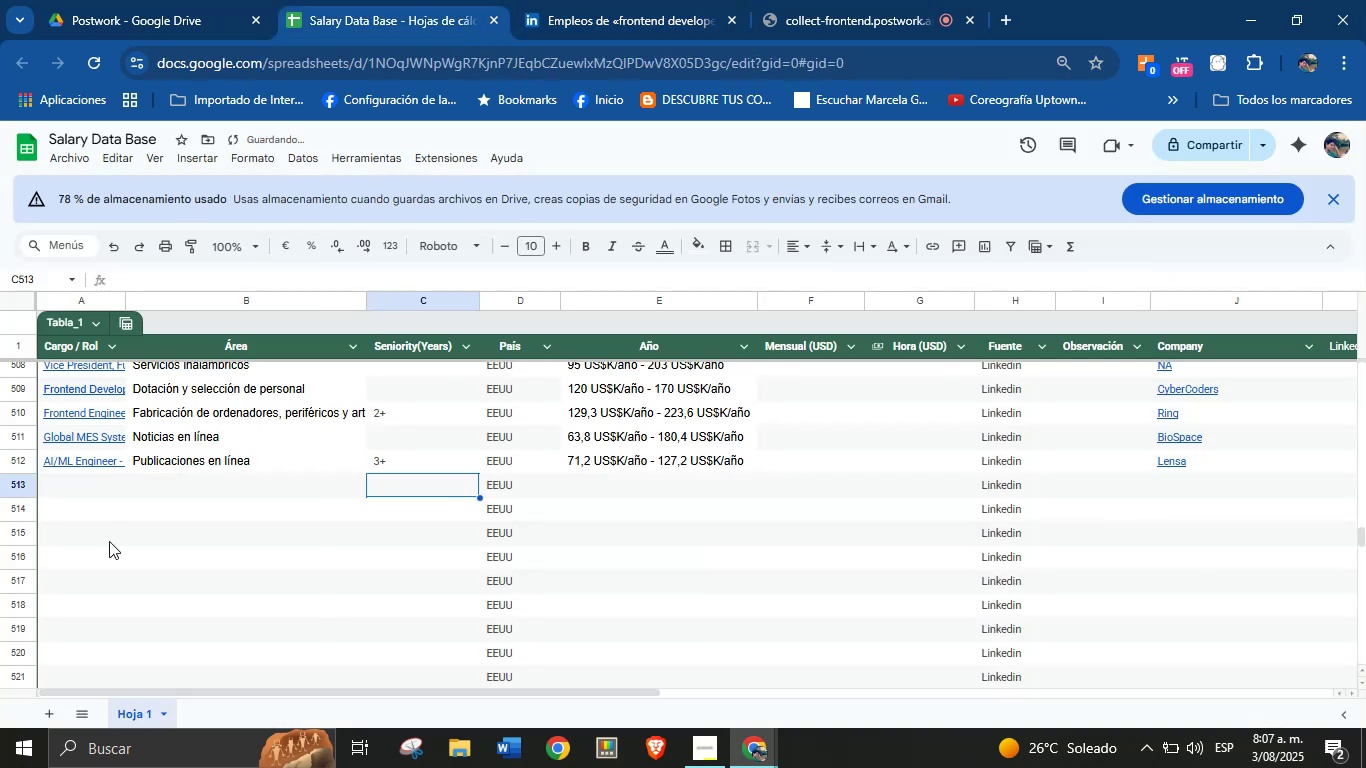 
left_click([119, 487])
 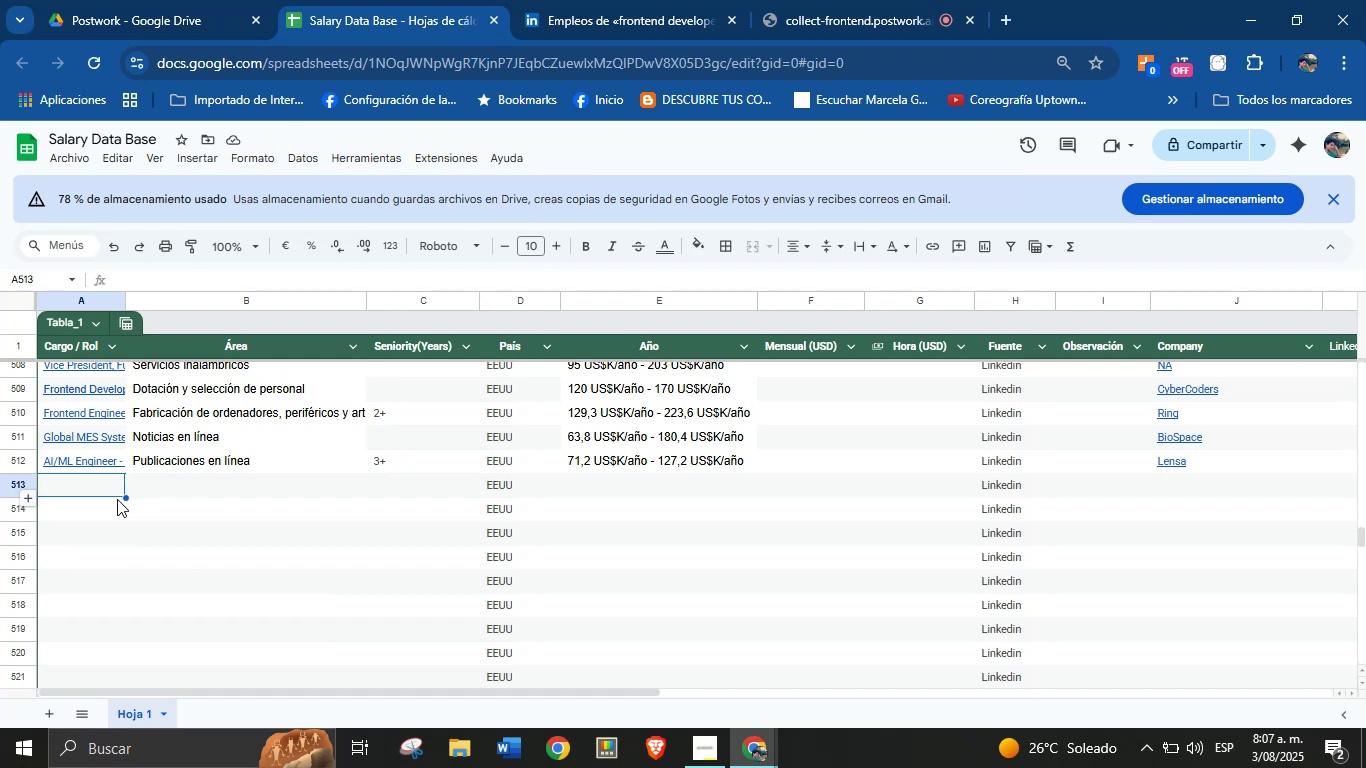 
left_click([610, 21])
 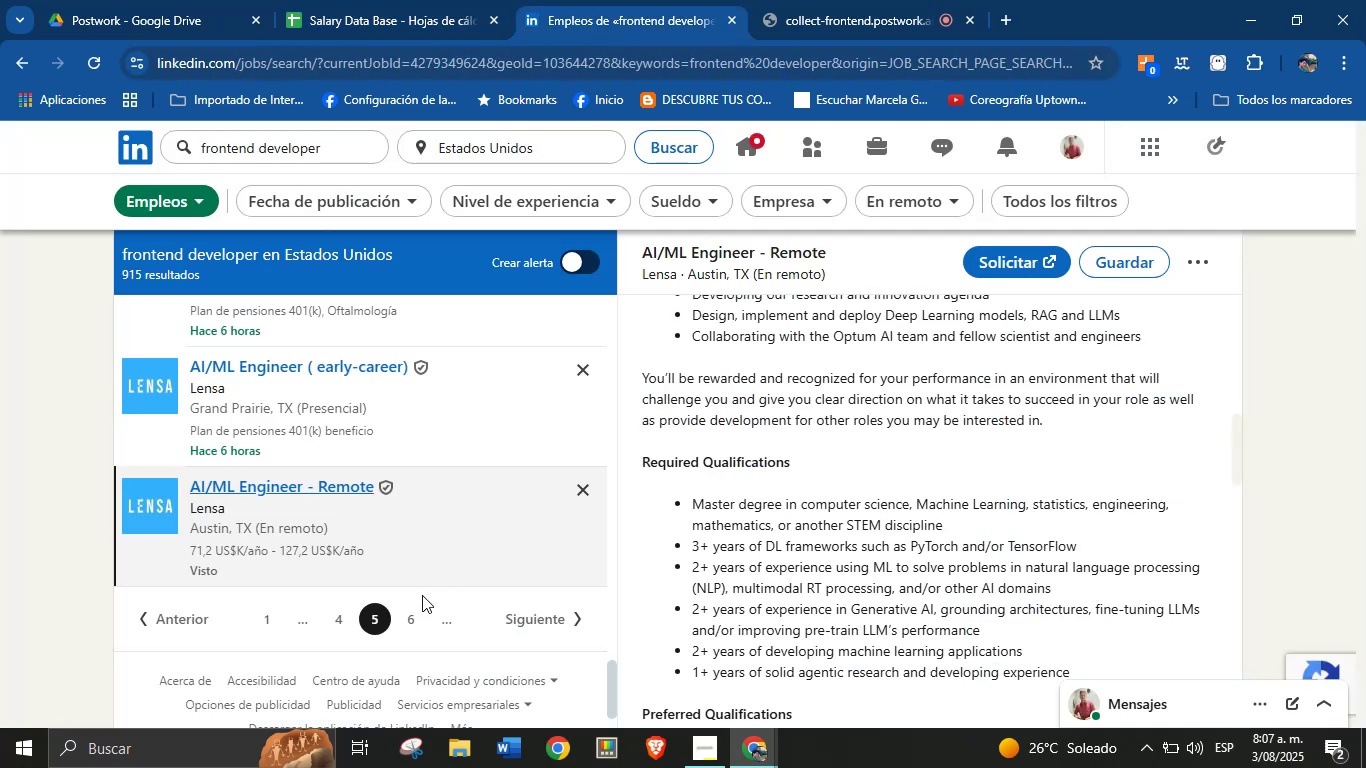 
left_click([407, 613])
 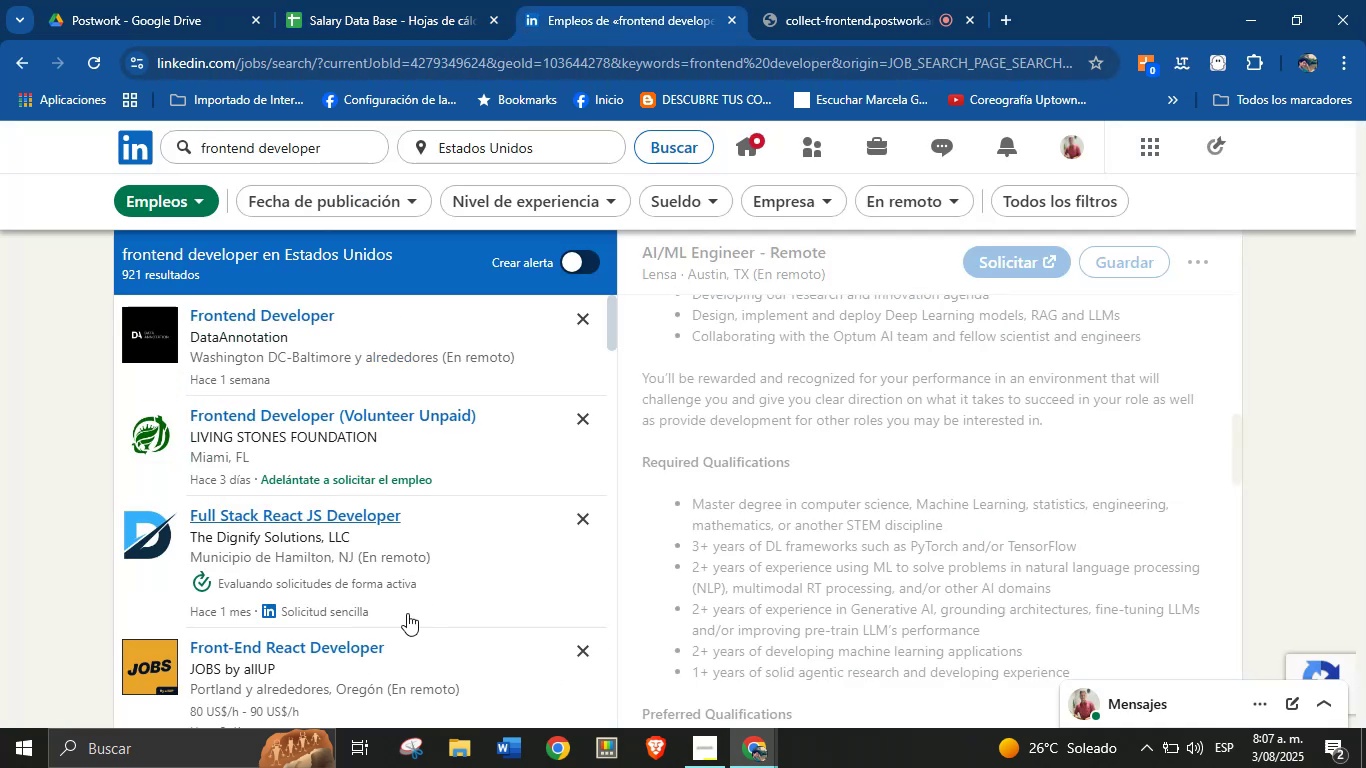 
left_click([394, 0])
 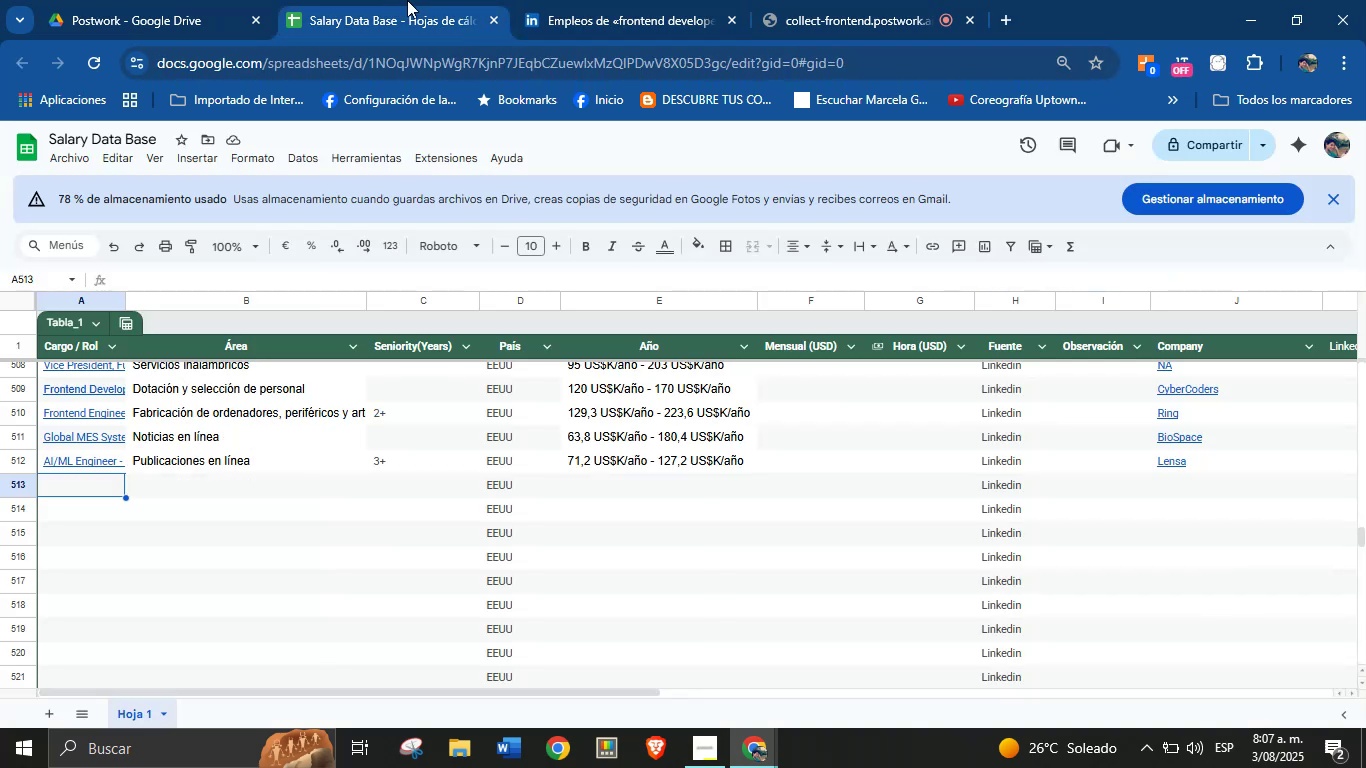 
left_click([561, 0])
 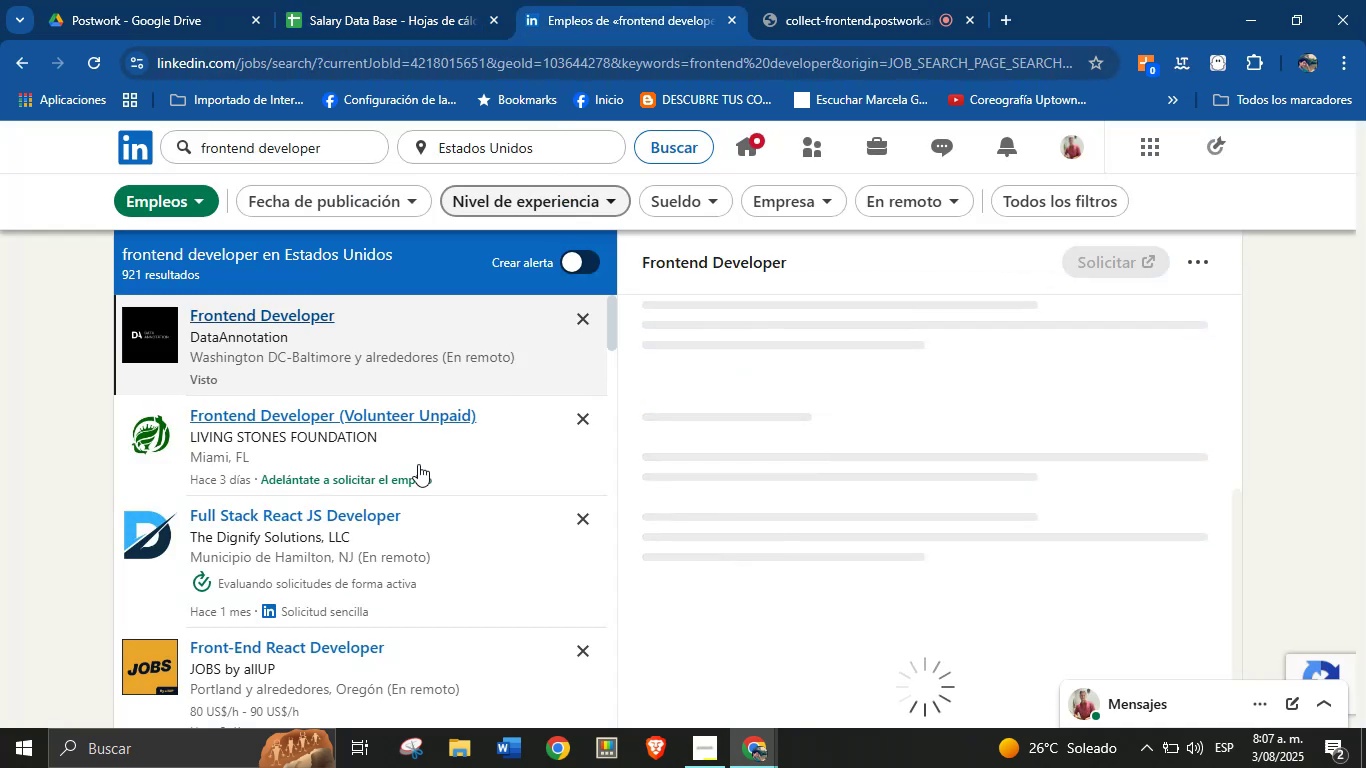 
scroll: coordinate [295, 505], scroll_direction: down, amount: 8.0
 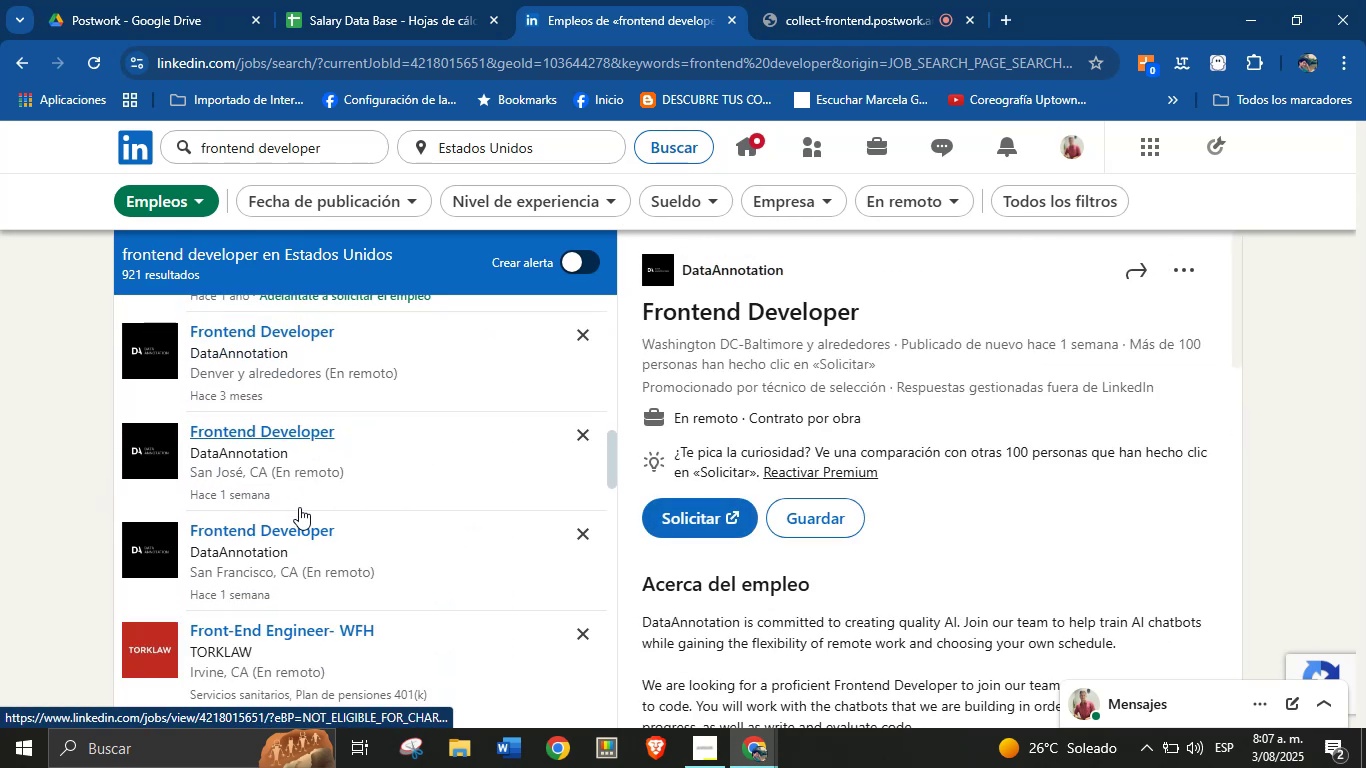 
scroll: coordinate [358, 498], scroll_direction: down, amount: 8.0
 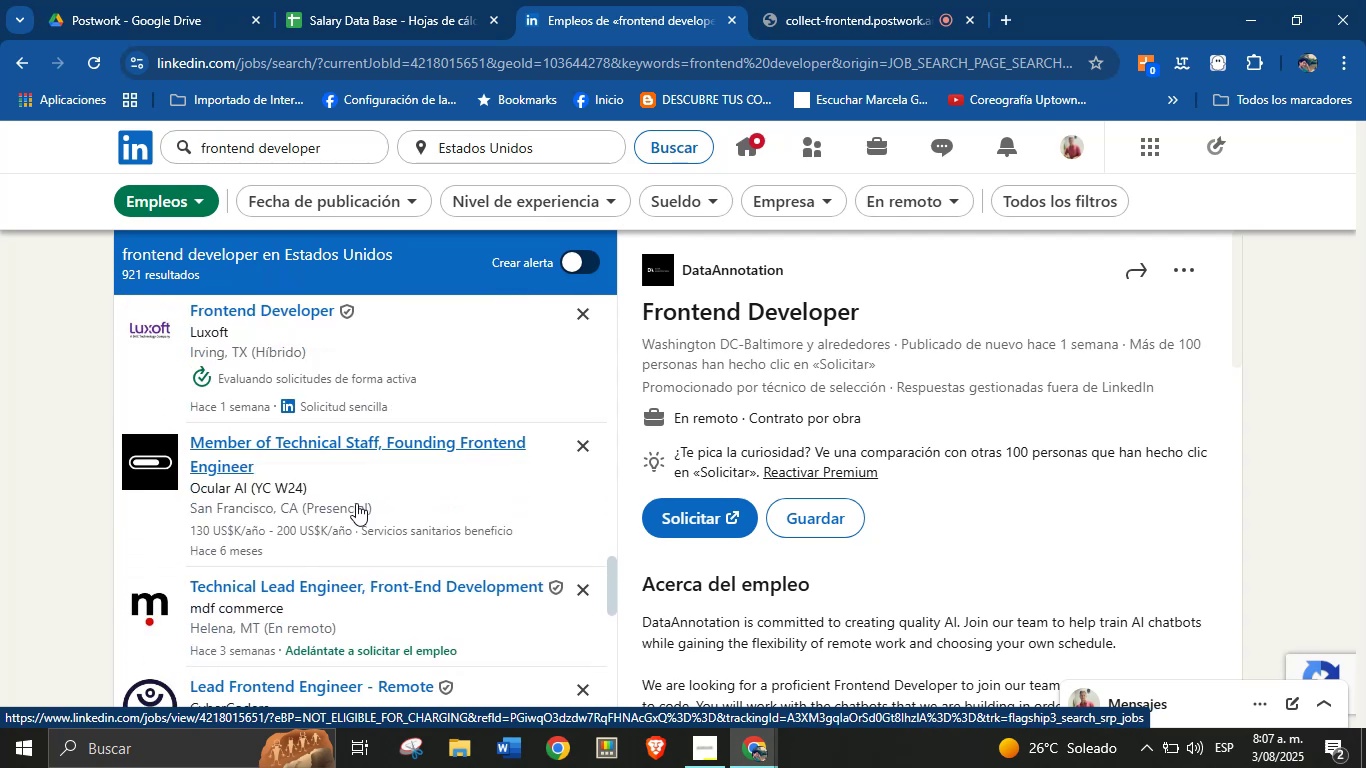 
left_click([308, 489])
 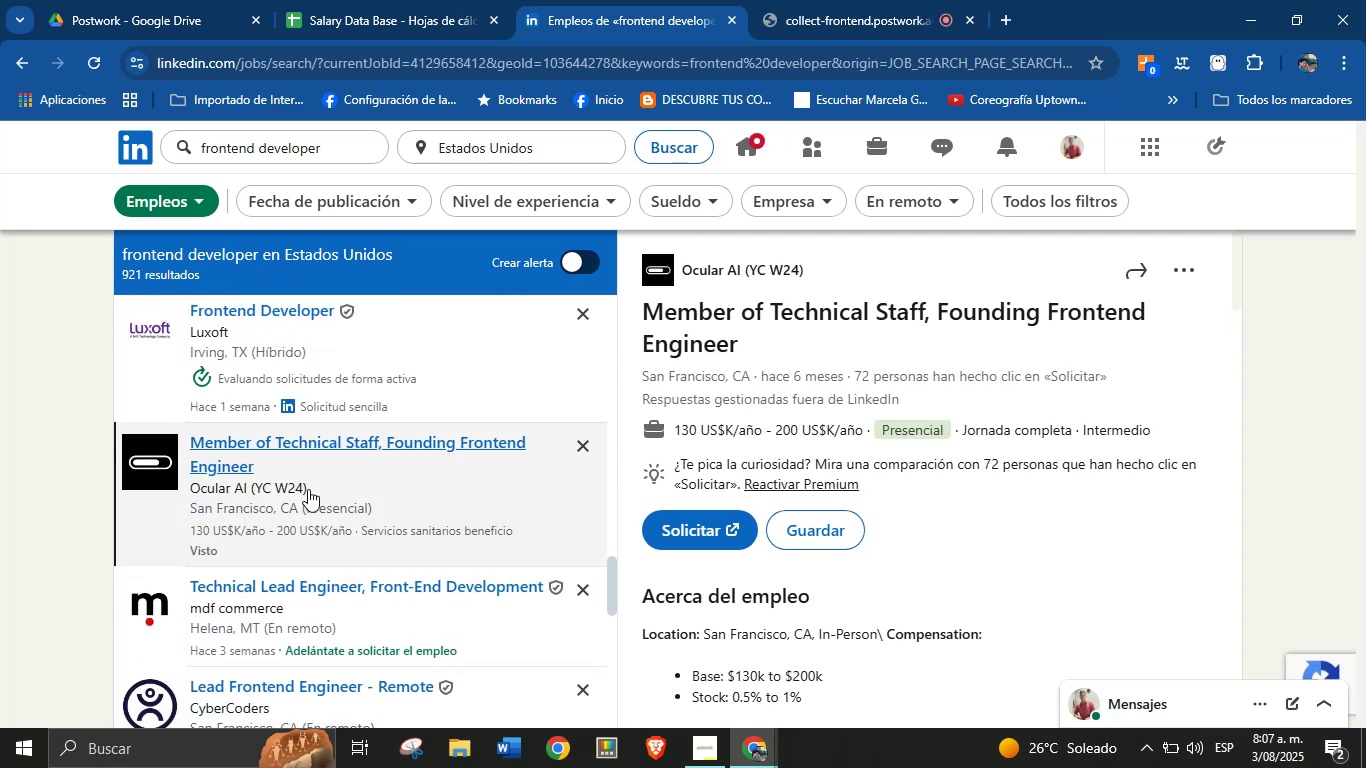 
wait(5.16)
 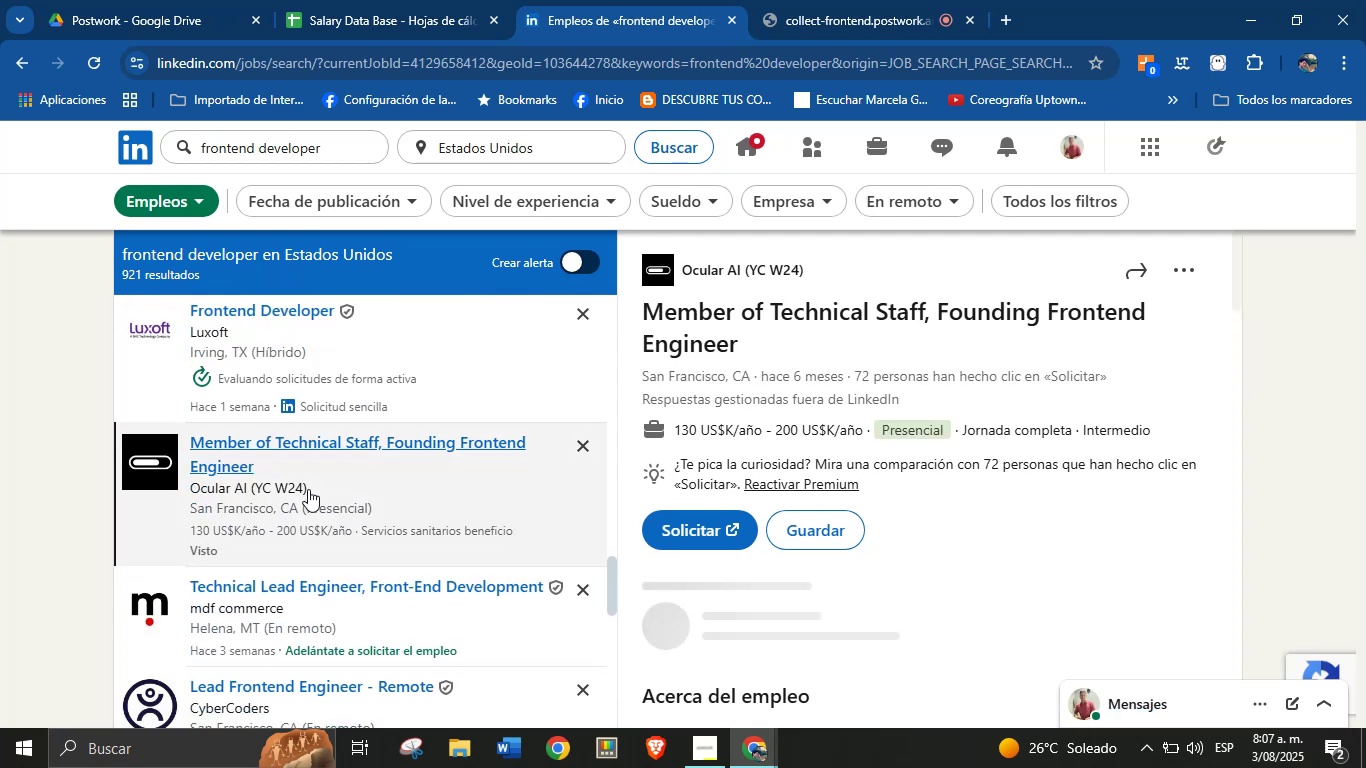 
left_click_drag(start_coordinate=[823, 277], to_coordinate=[686, 275])
 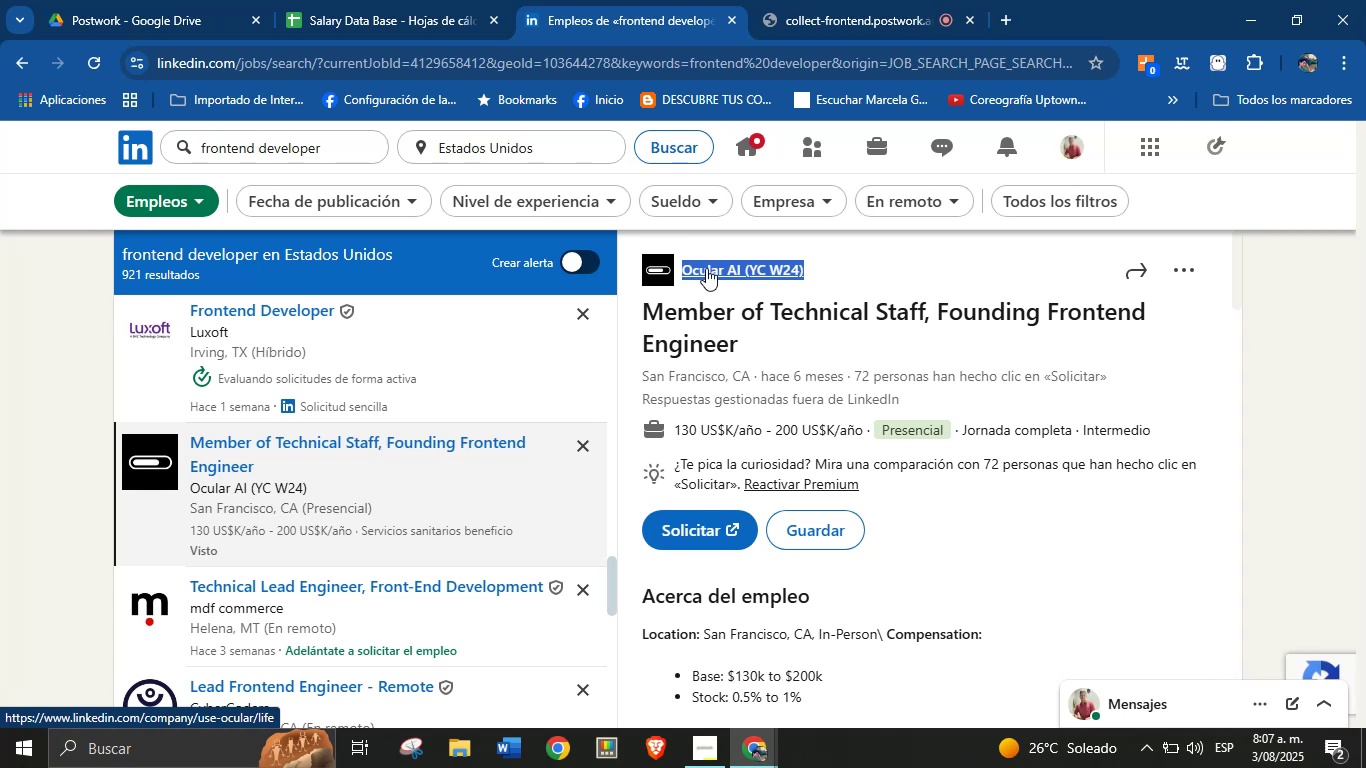 
key(Alt+AltLeft)
 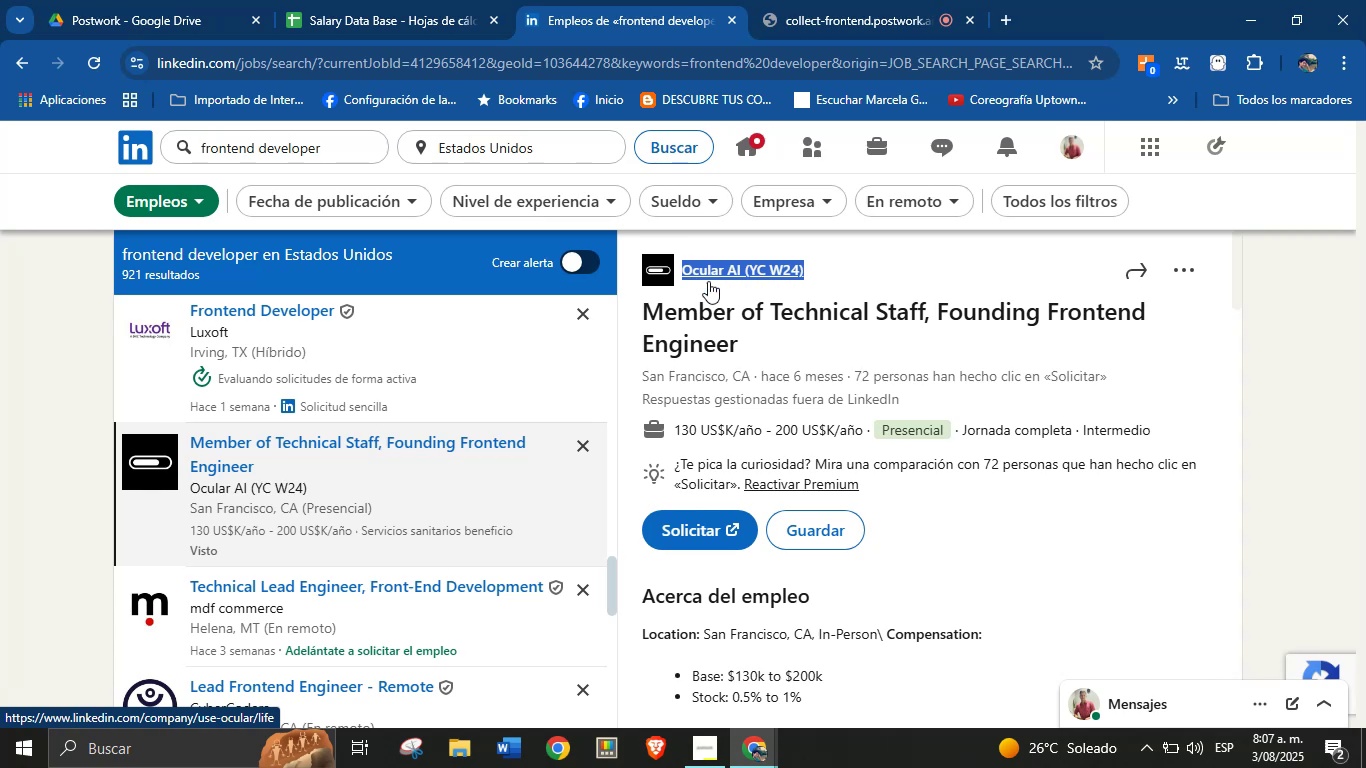 
key(Alt+Control+ControlLeft)
 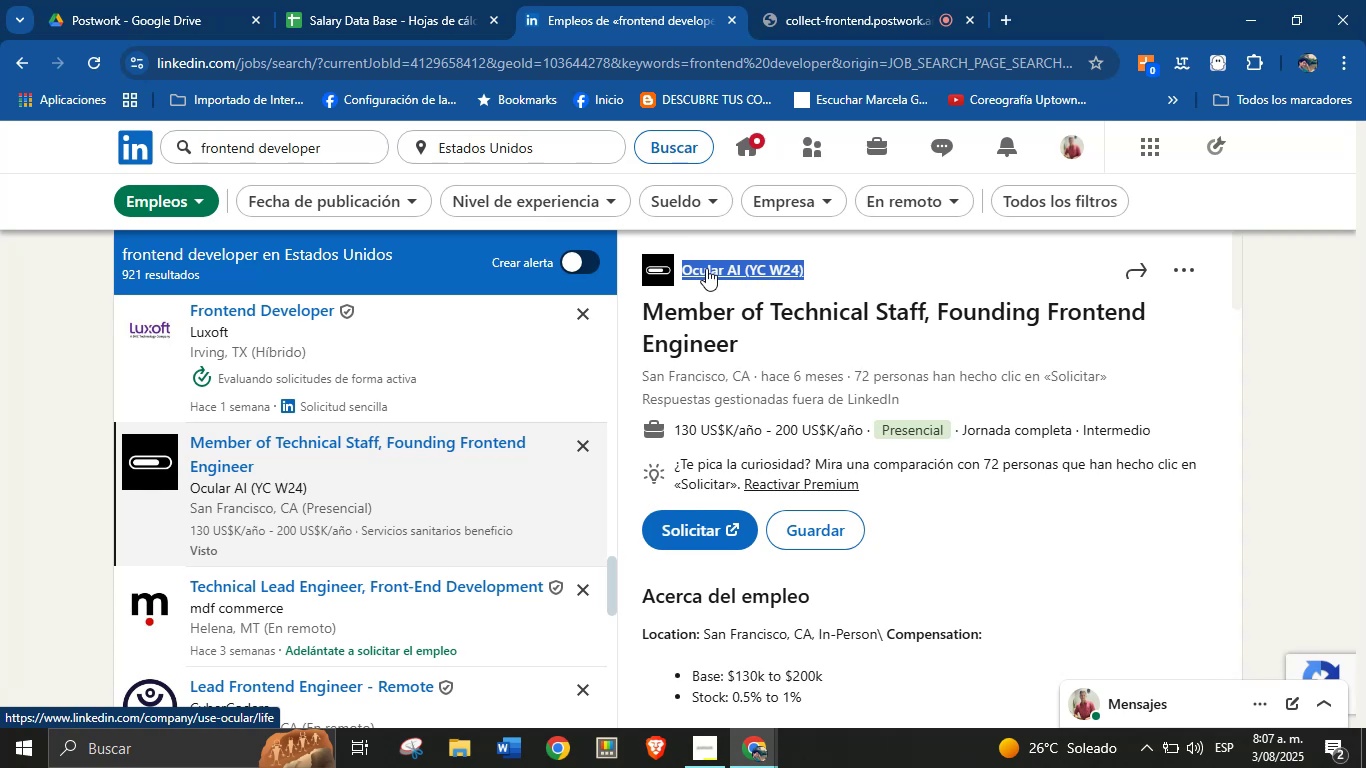 
key(Alt+Control+C)
 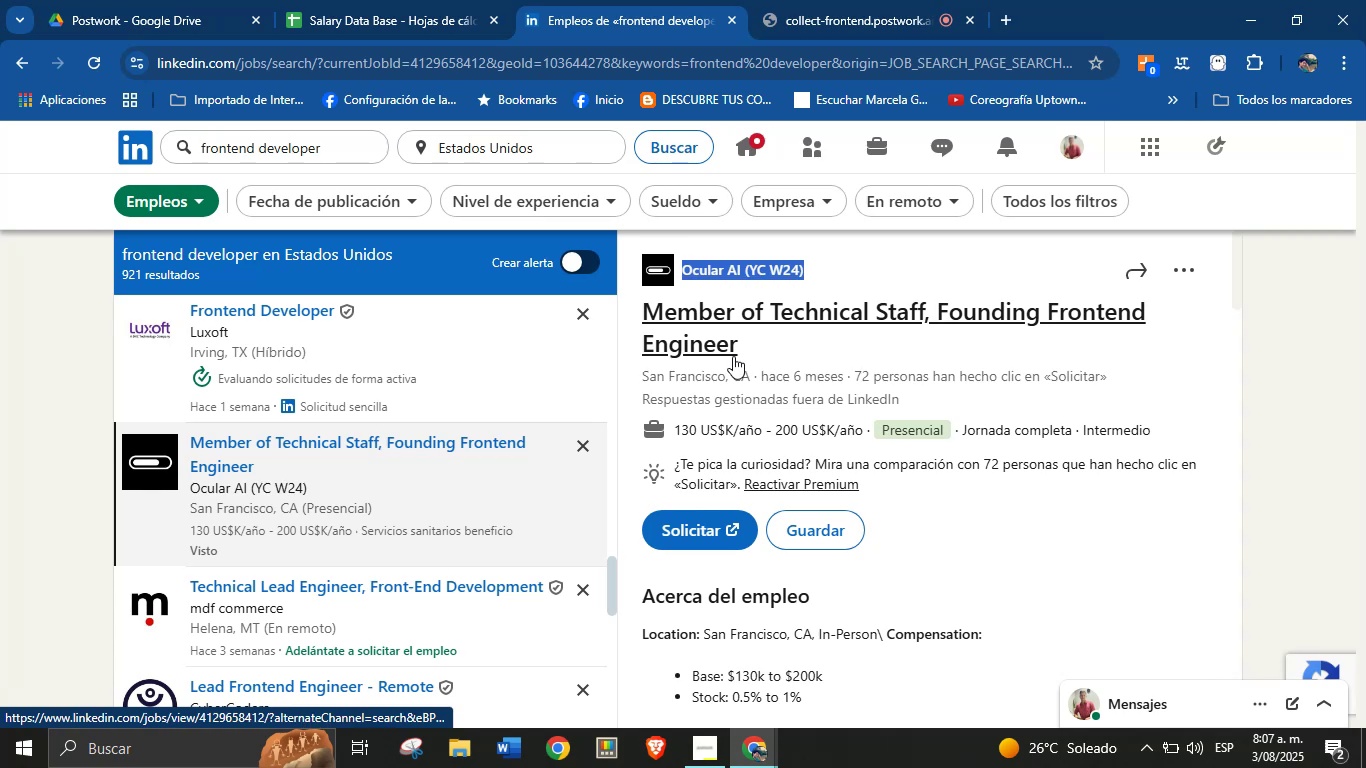 
left_click([764, 371])
 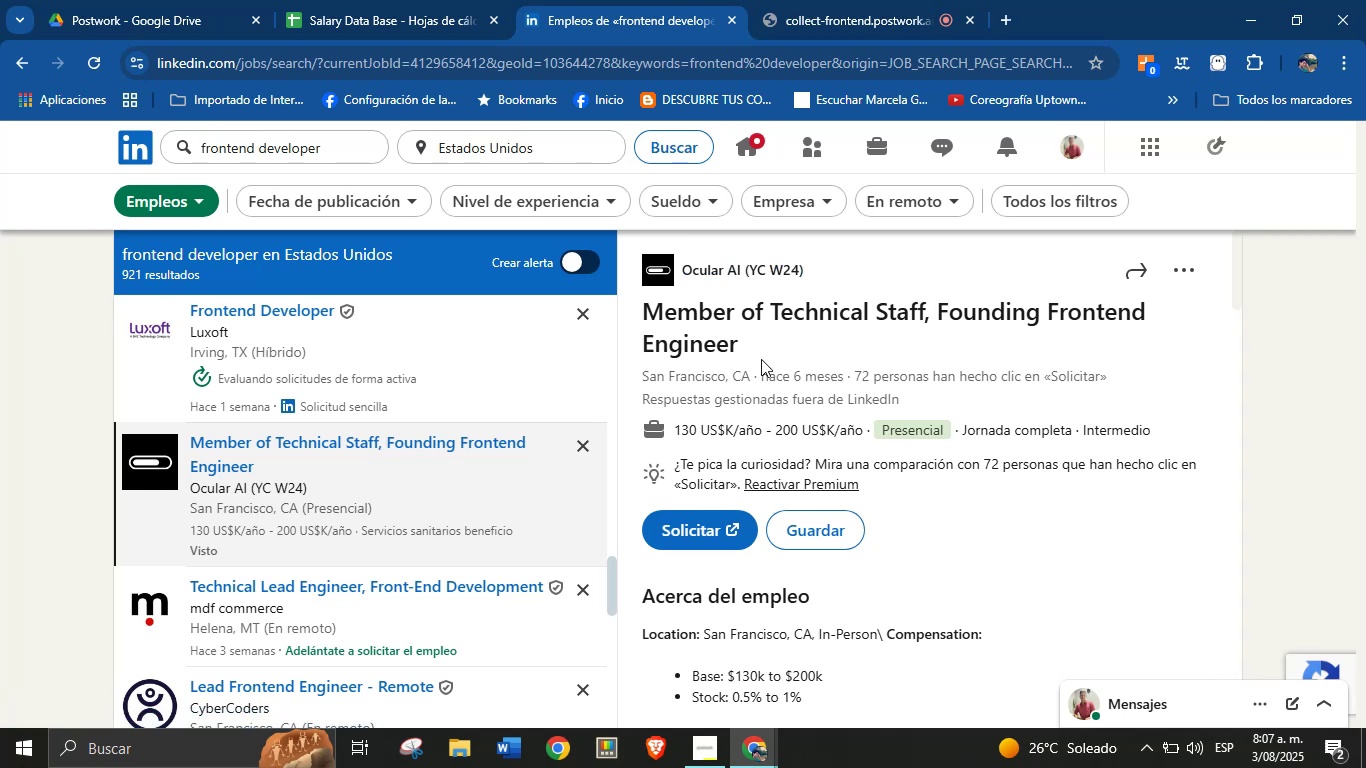 
left_click_drag(start_coordinate=[758, 346], to_coordinate=[645, 320])
 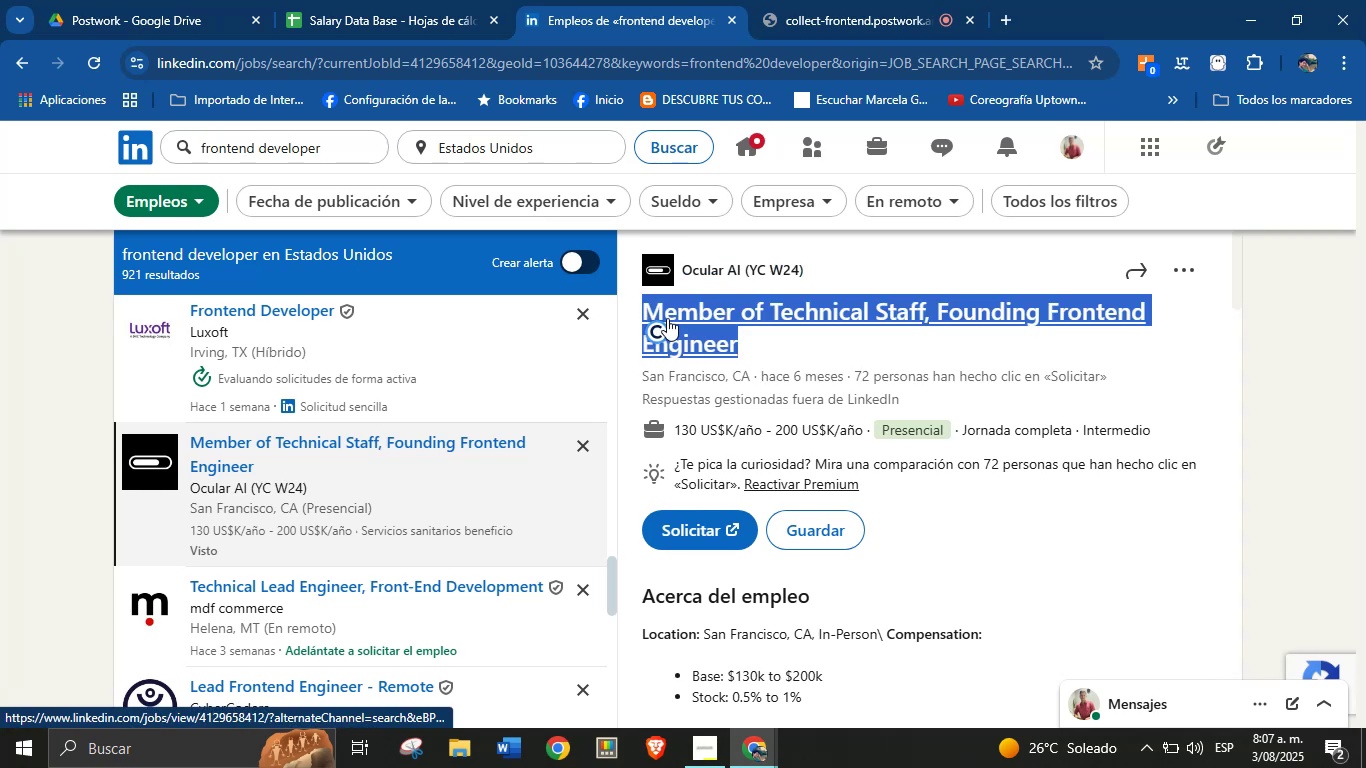 
key(Alt+Control+C)
 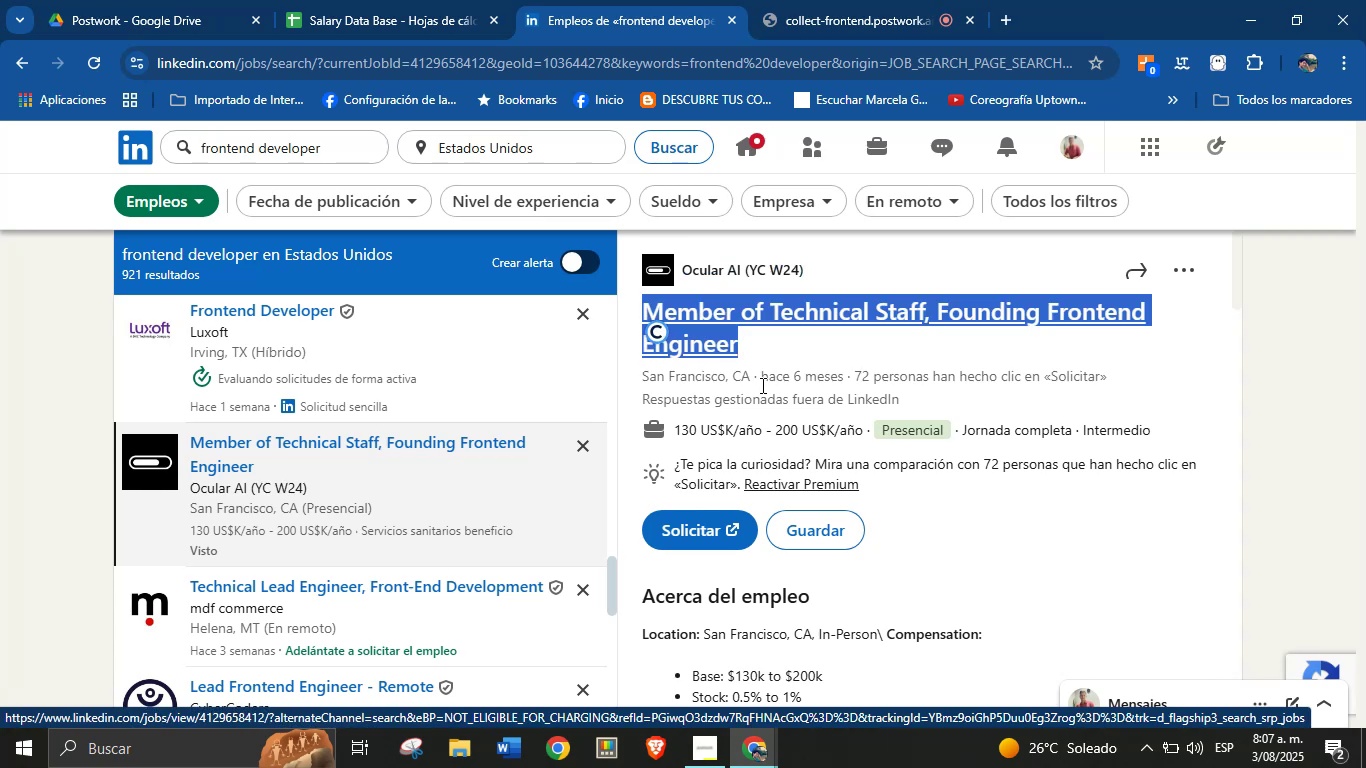 
key(Alt+AltLeft)
 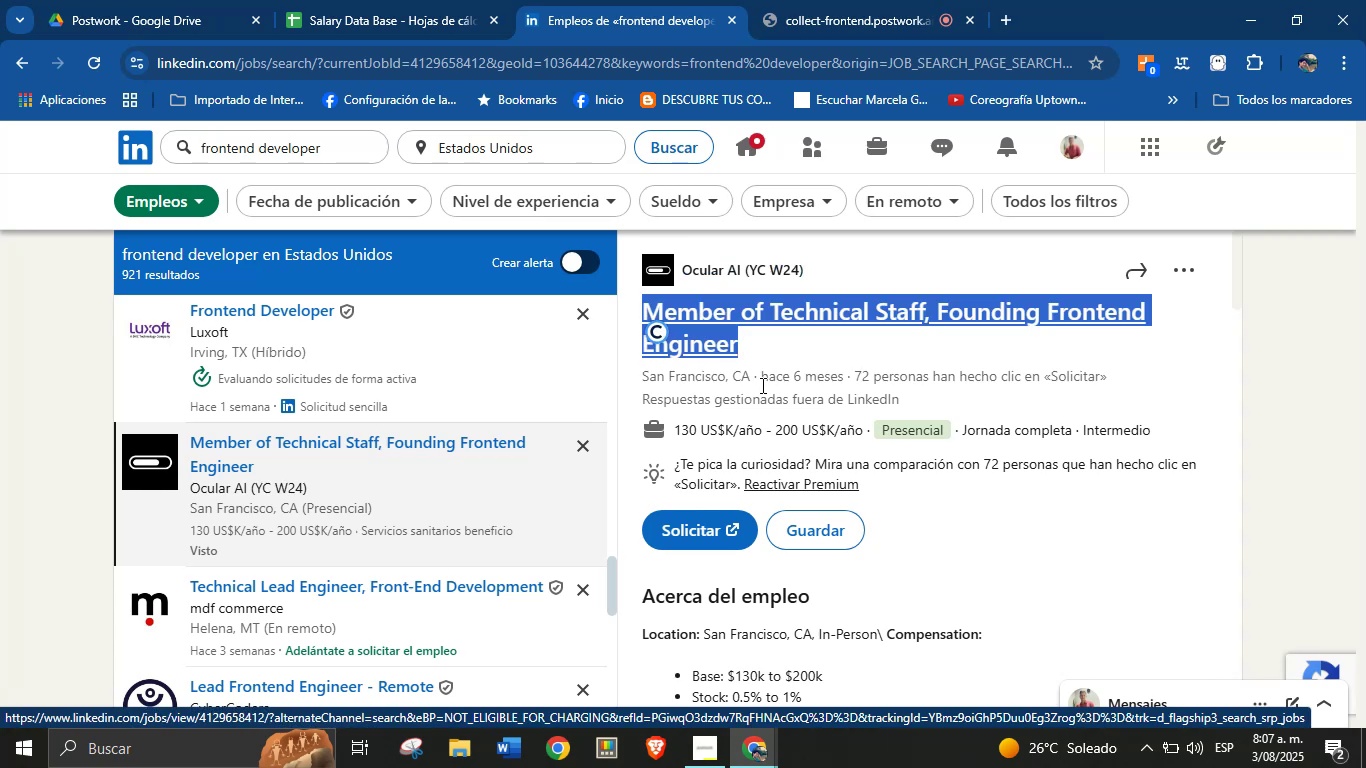 
key(Alt+Control+ControlLeft)
 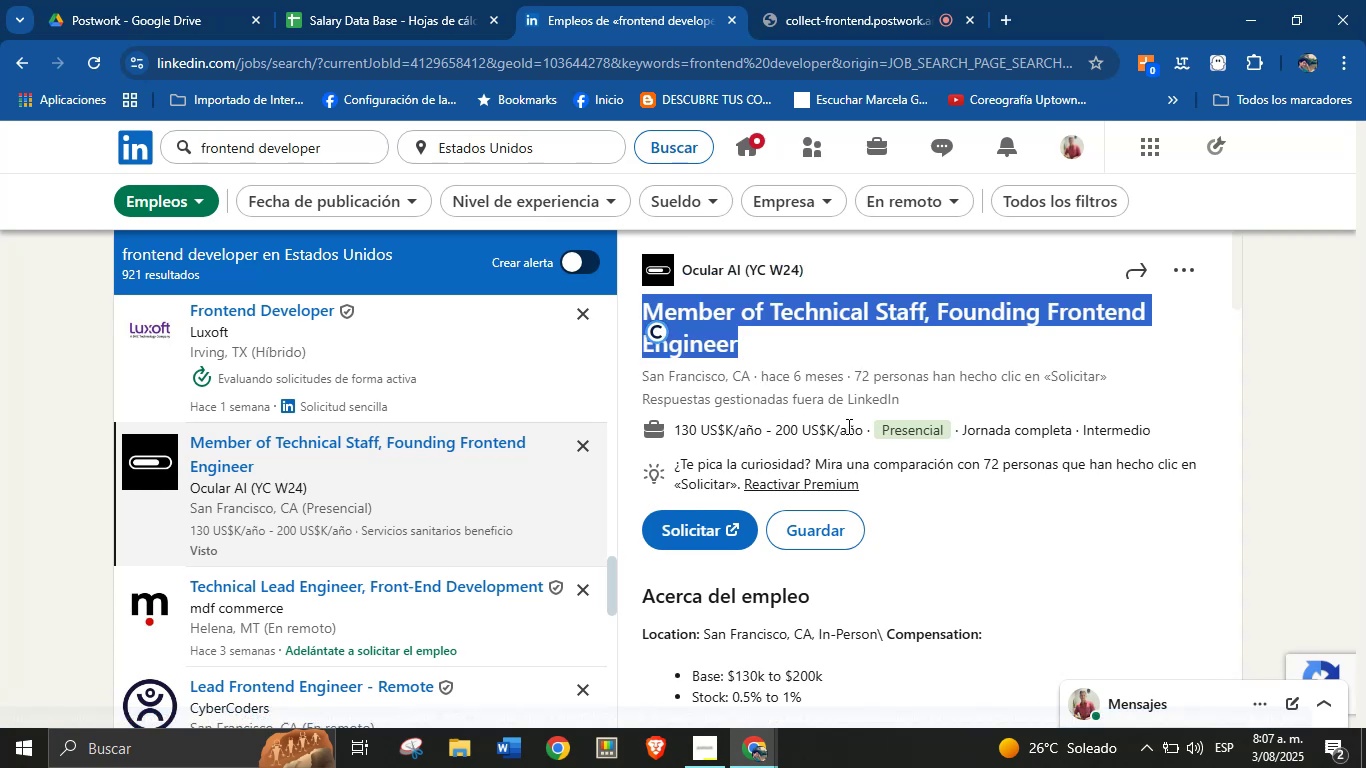 
left_click_drag(start_coordinate=[862, 428], to_coordinate=[676, 426])
 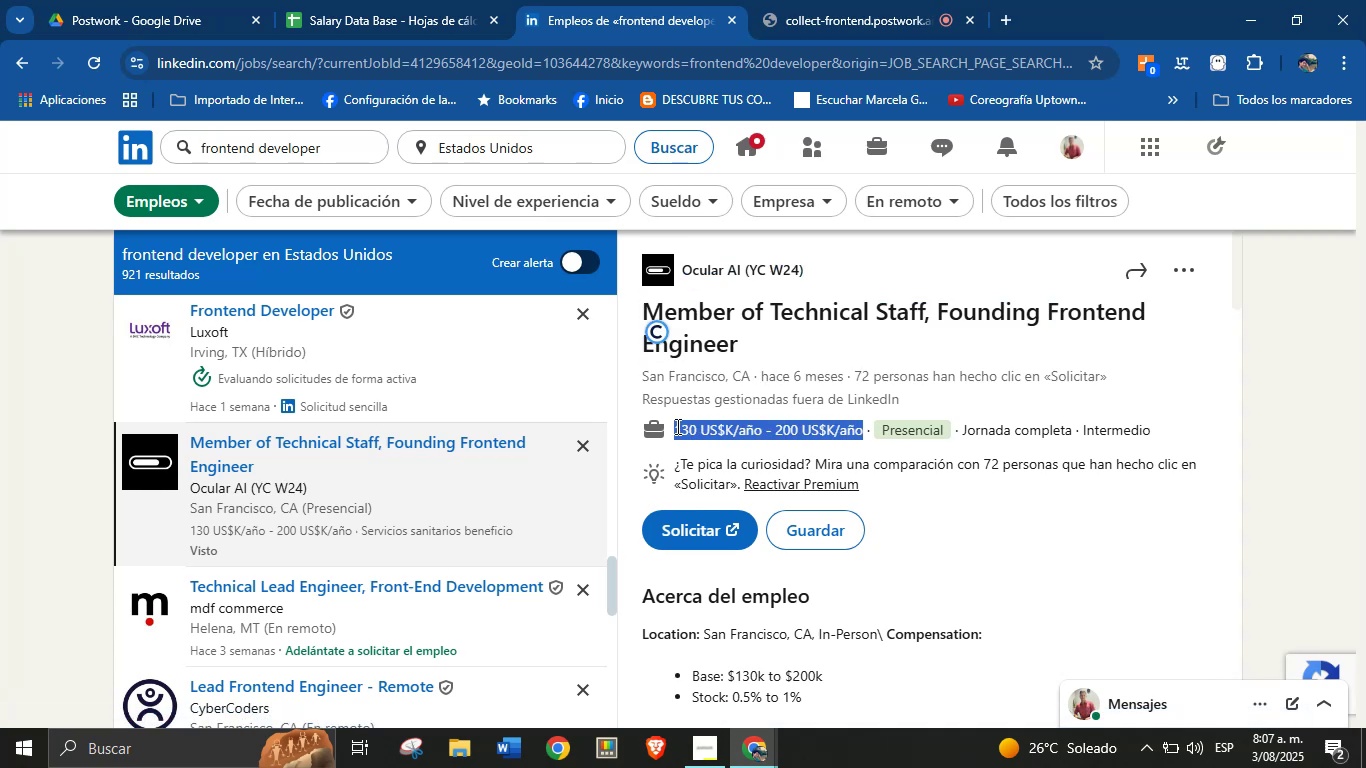 
key(Alt+AltLeft)
 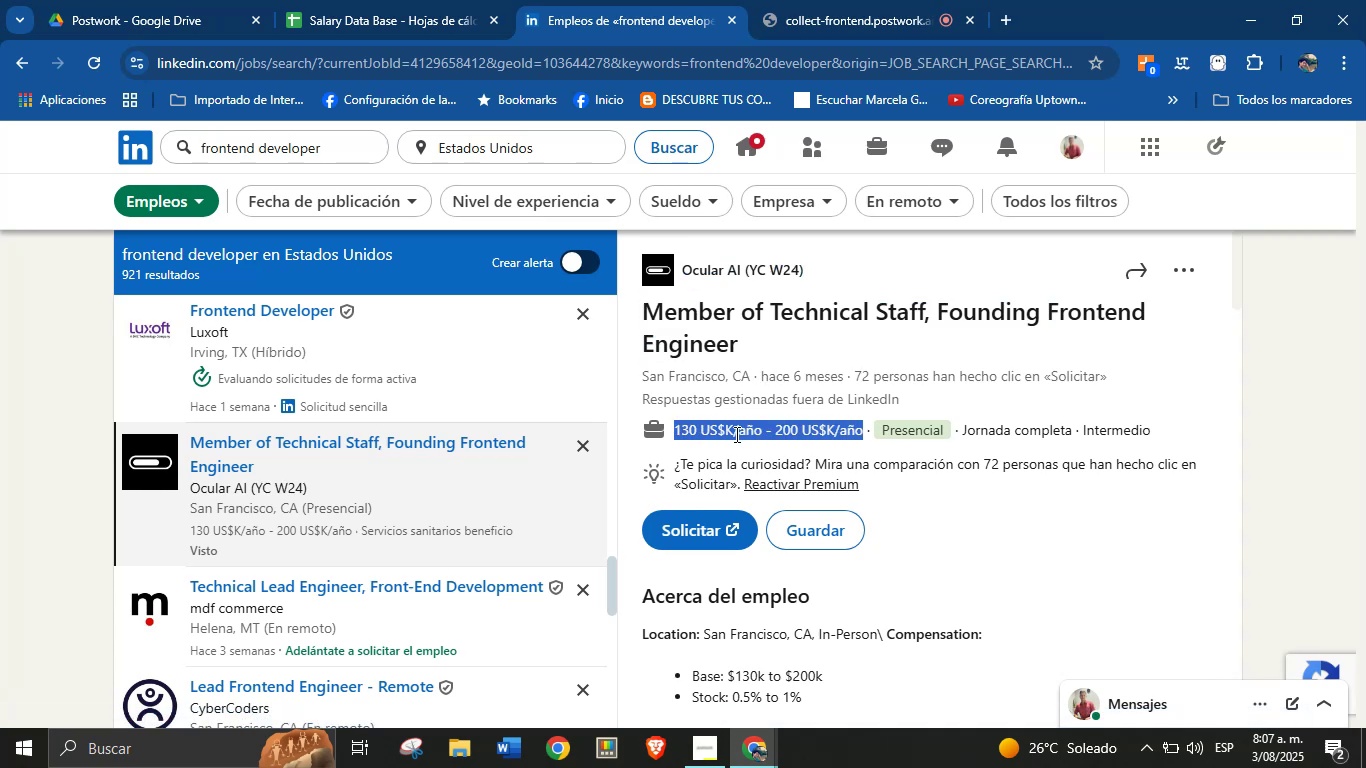 
key(Alt+Control+ControlLeft)
 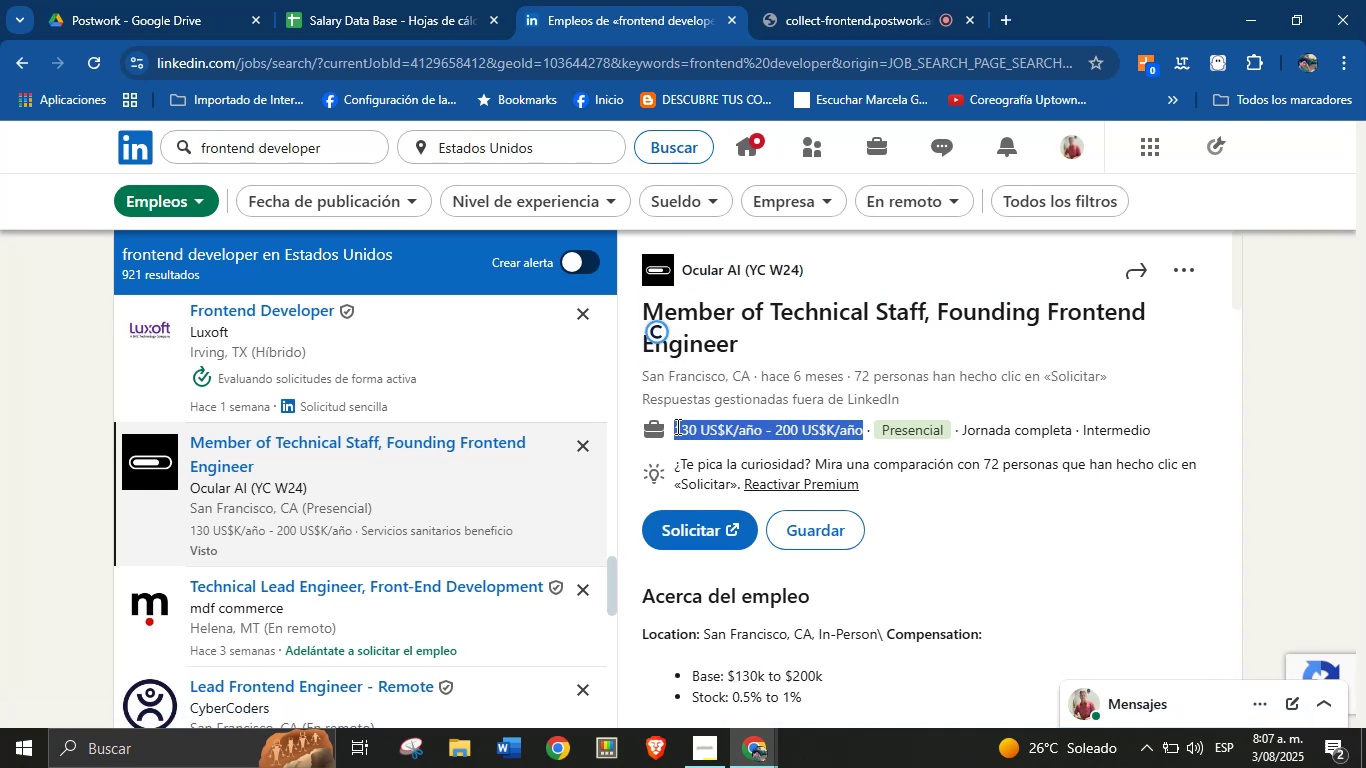 
key(Alt+Control+C)
 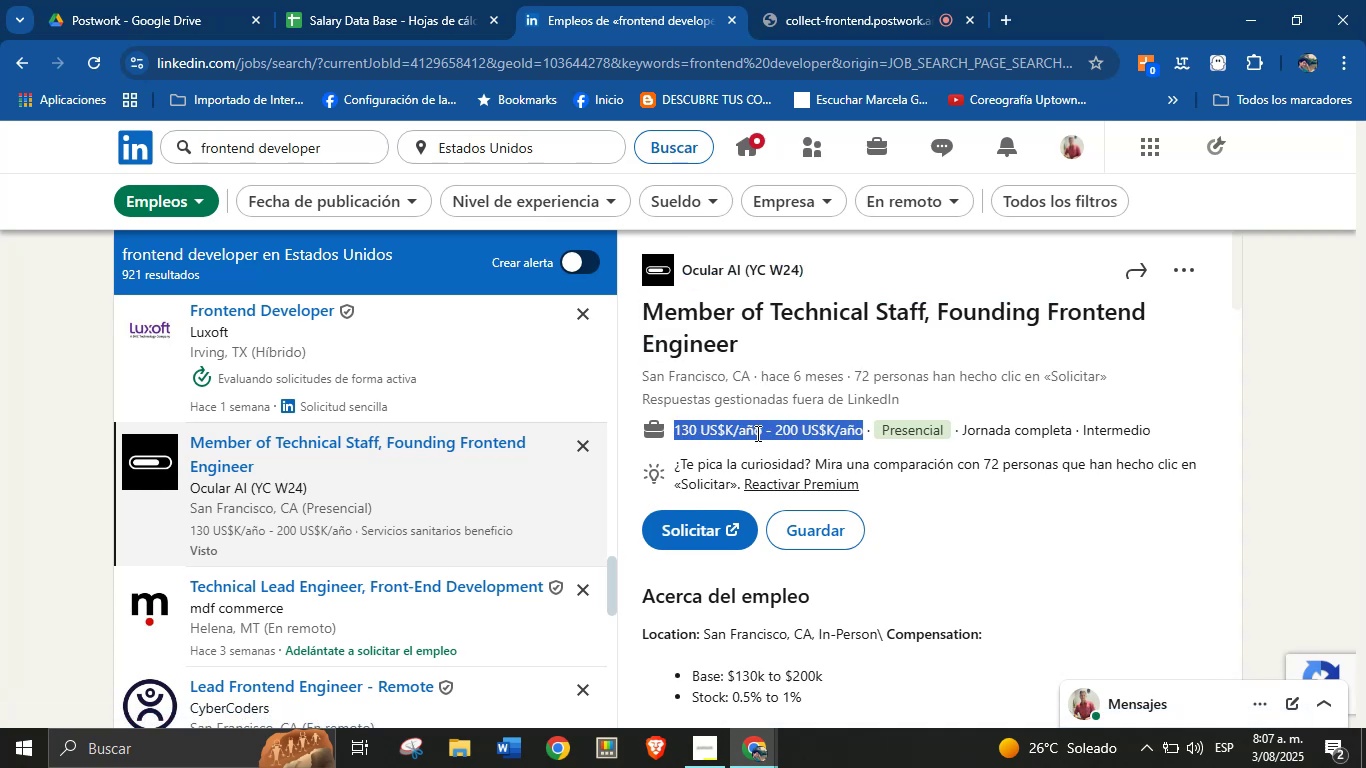 
scroll: coordinate [825, 535], scroll_direction: down, amount: 2.0
 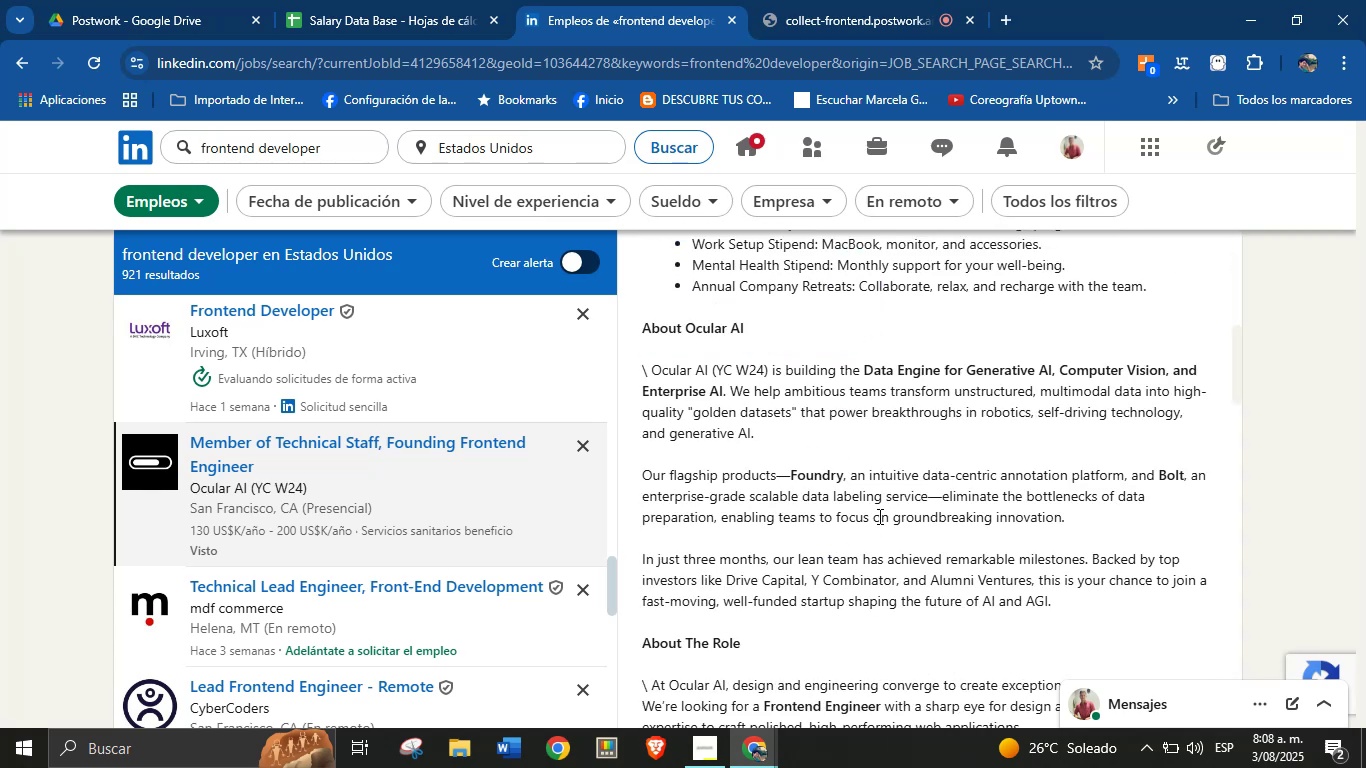 
left_click([898, 484])
 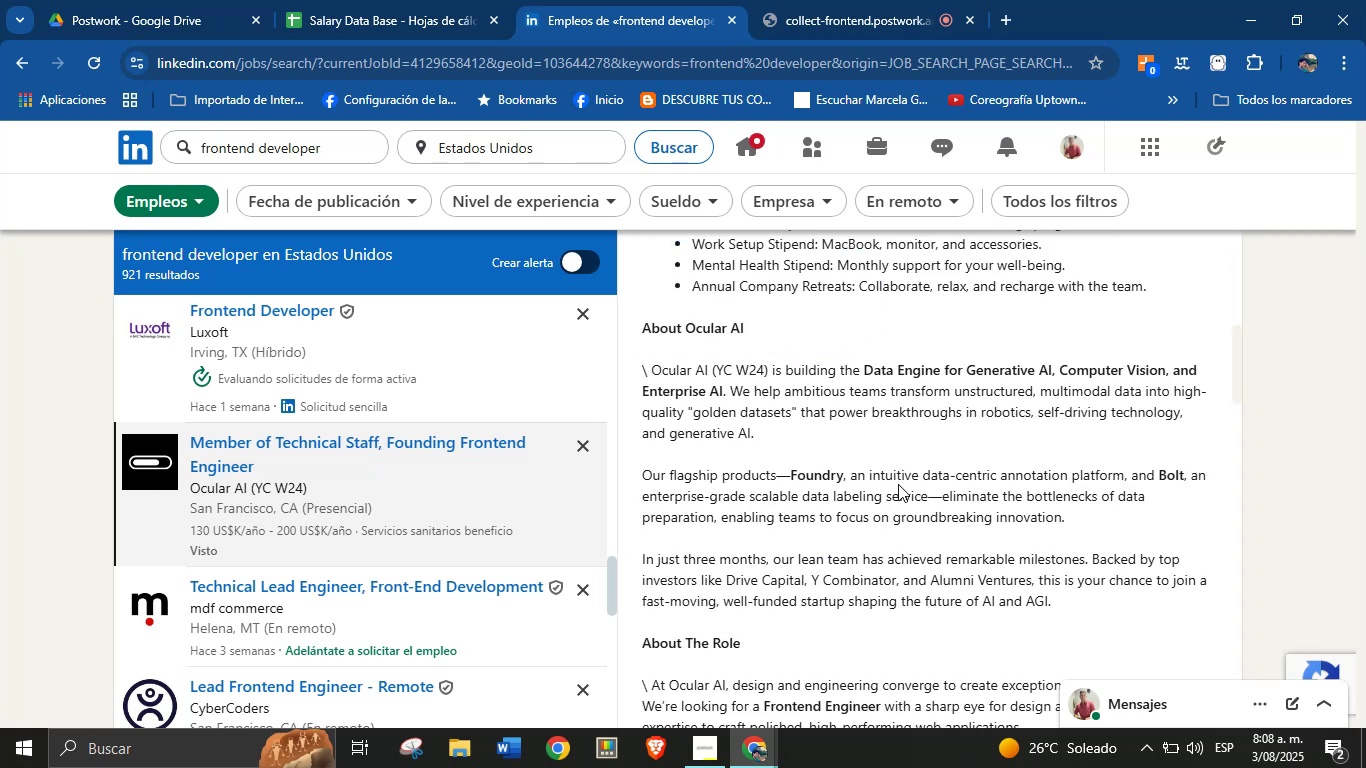 
scroll: coordinate [873, 544], scroll_direction: down, amount: 21.0
 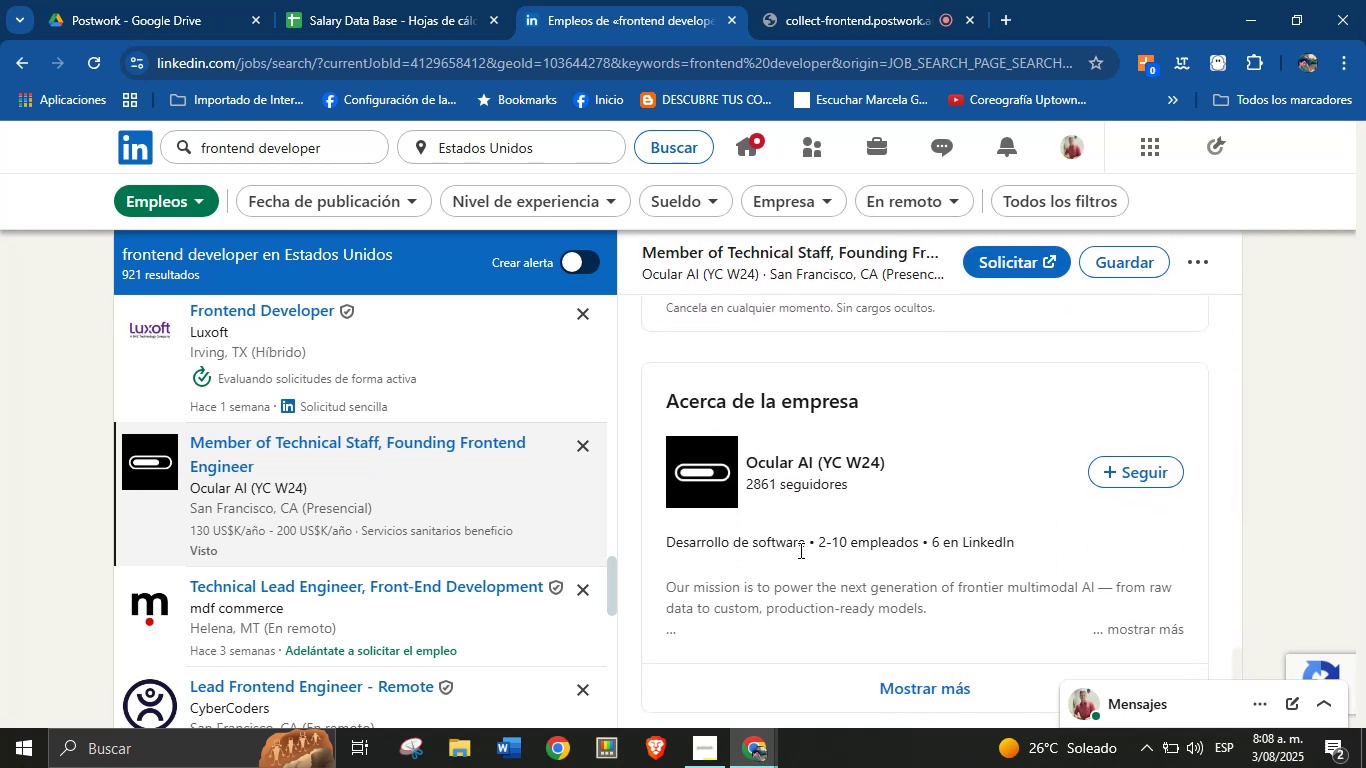 
left_click_drag(start_coordinate=[805, 546], to_coordinate=[670, 546])
 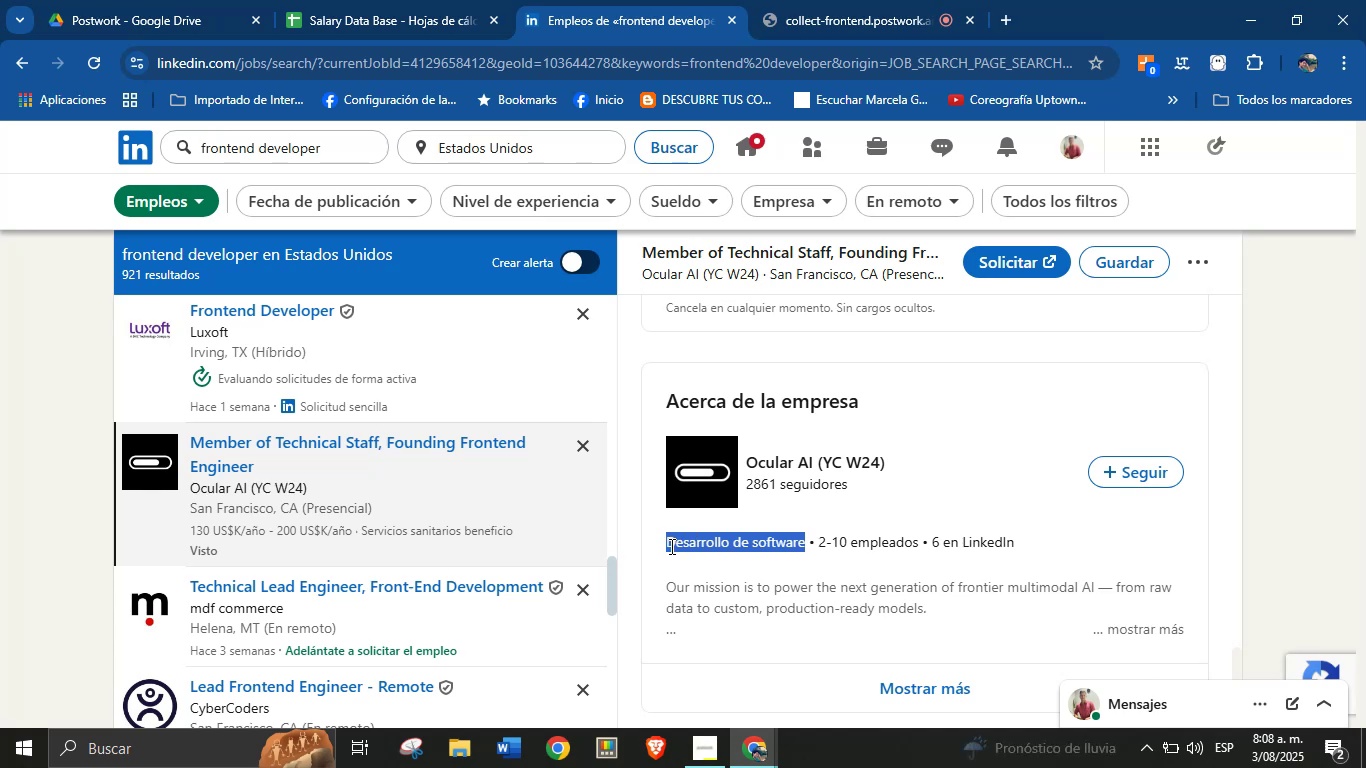 
key(Alt+AltLeft)
 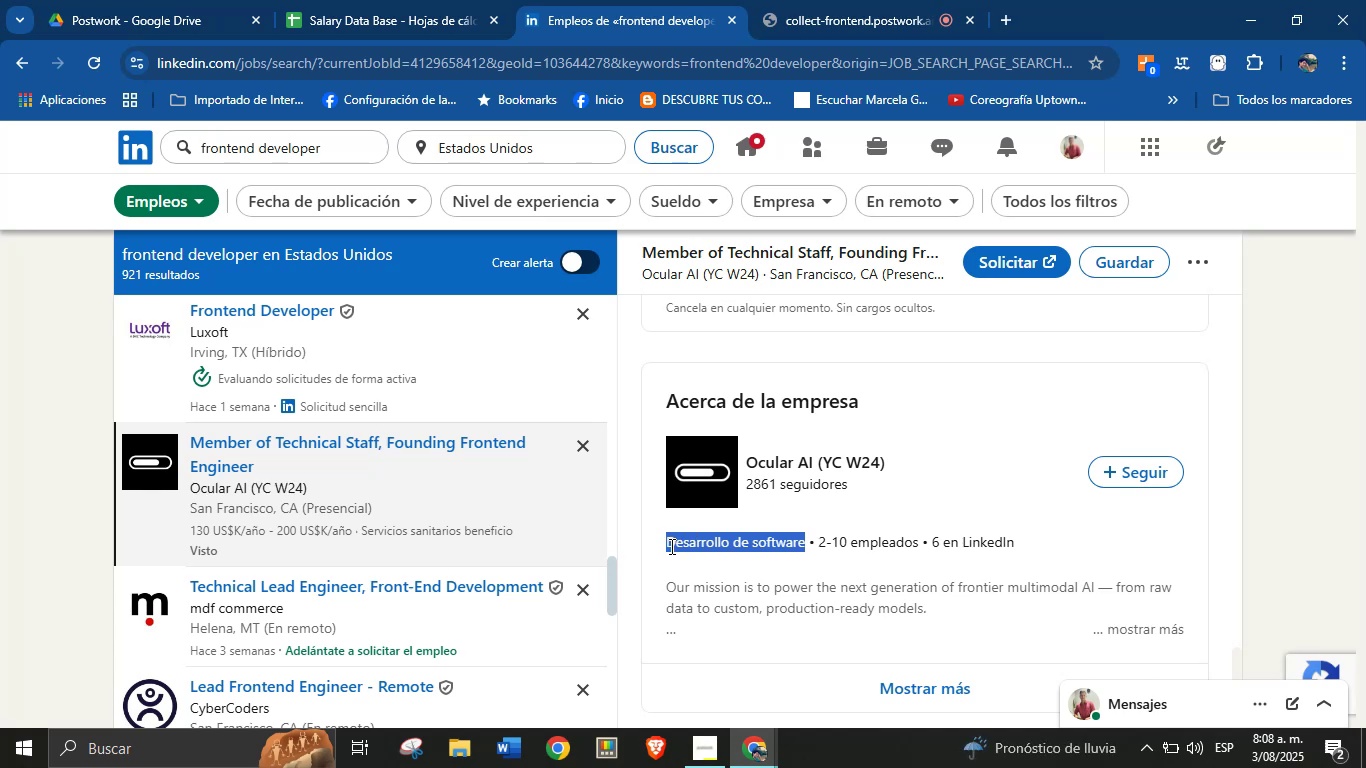 
key(Alt+Control+ControlLeft)
 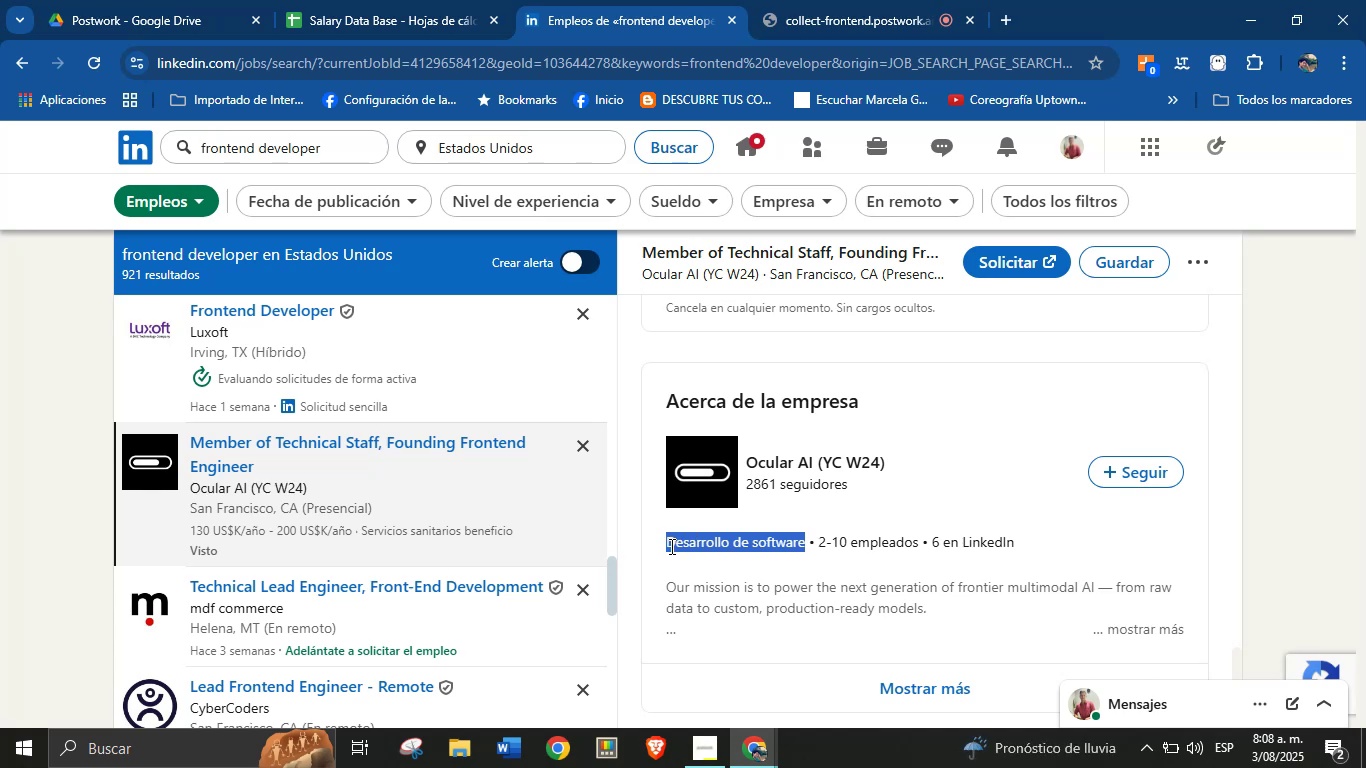 
key(Alt+Control+C)
 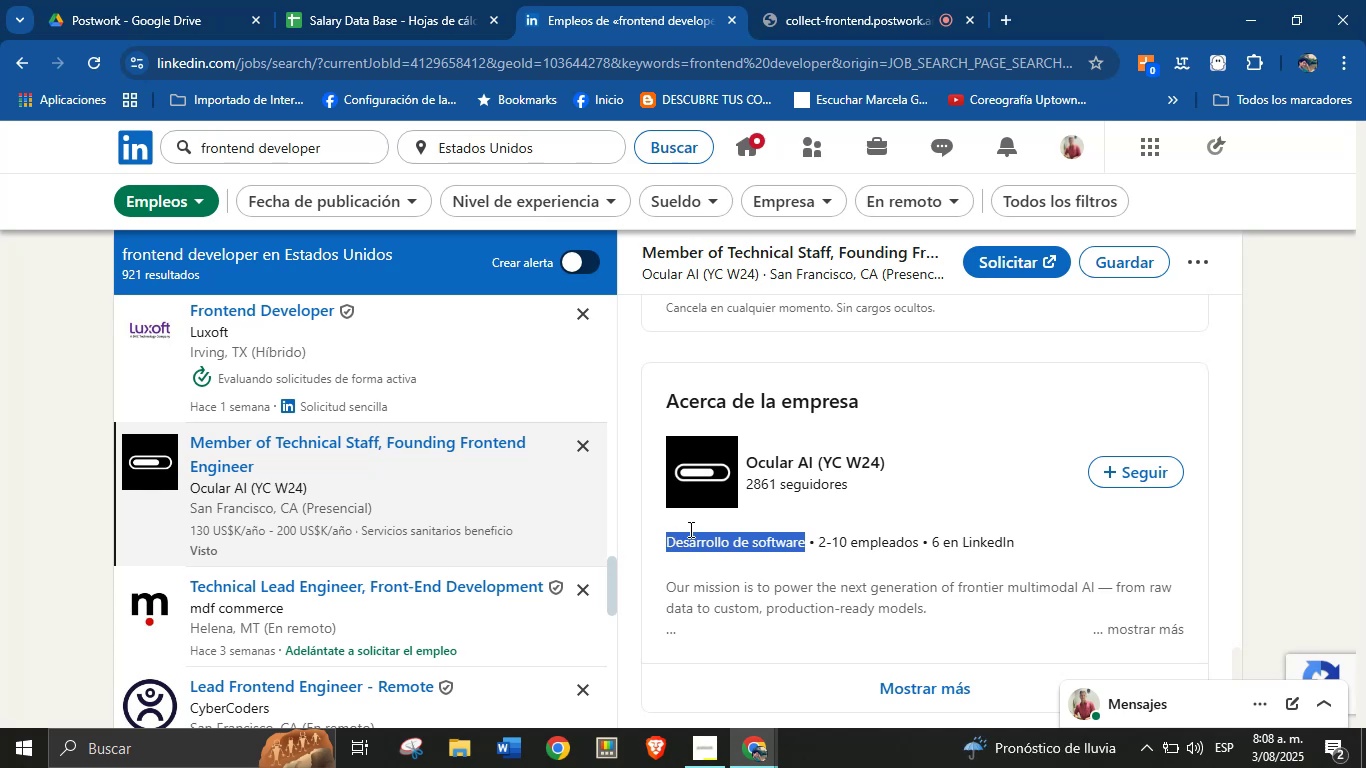 
scroll: coordinate [844, 515], scroll_direction: up, amount: 8.0
 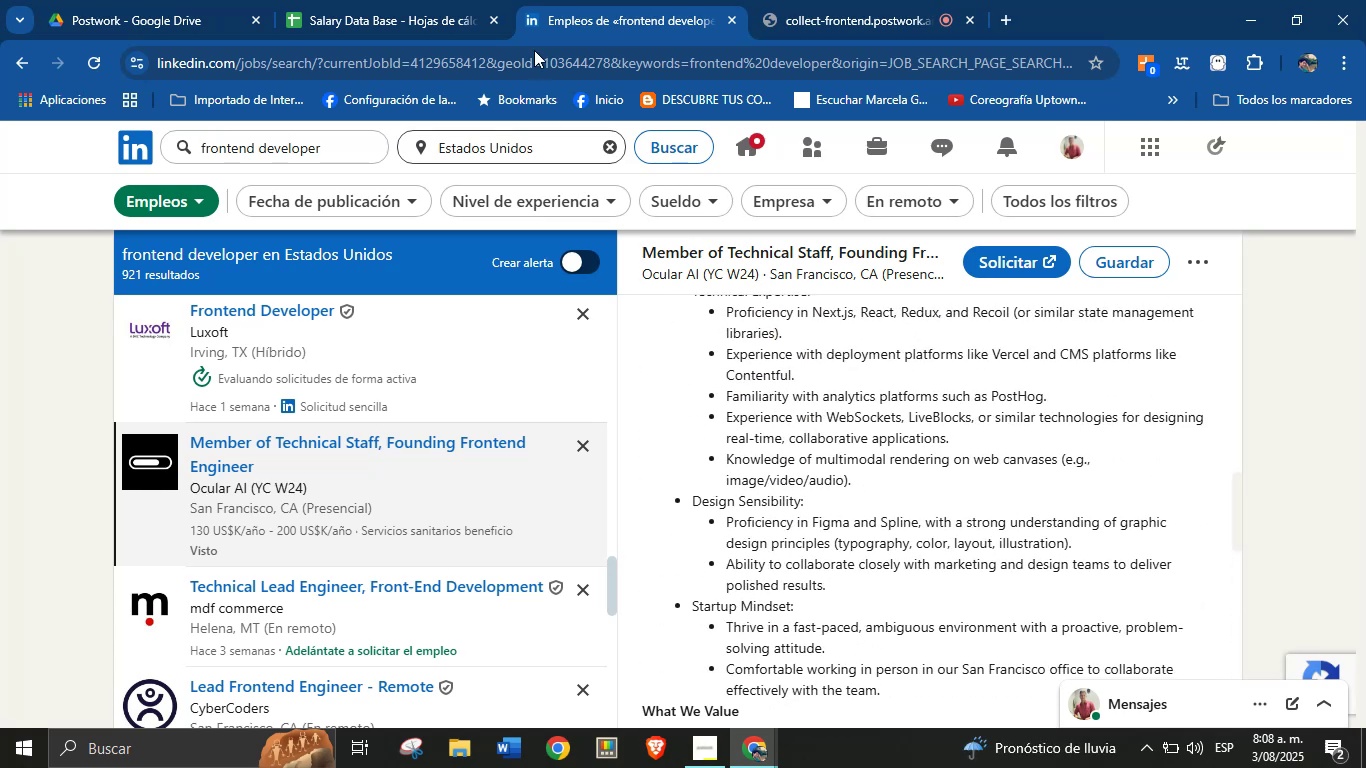 
left_click([451, 0])
 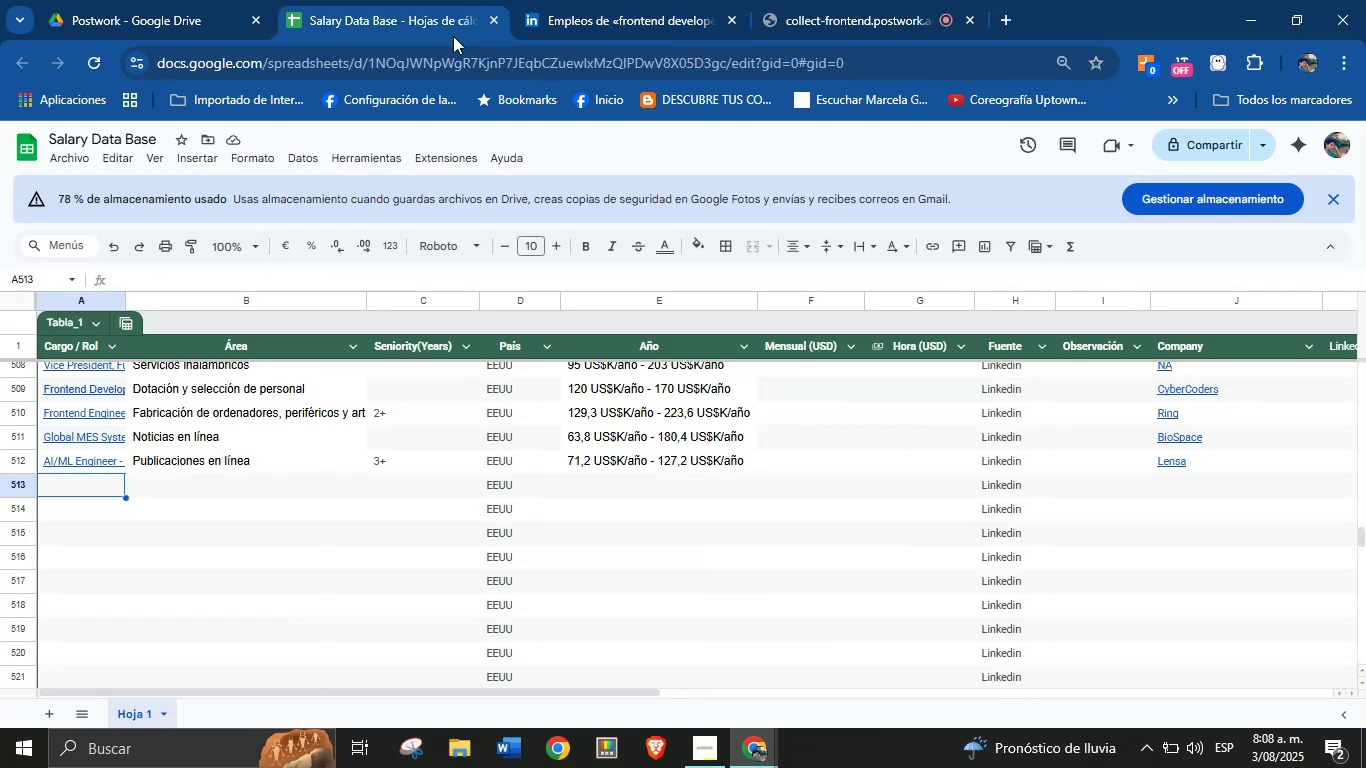 
key(Meta+MetaLeft)
 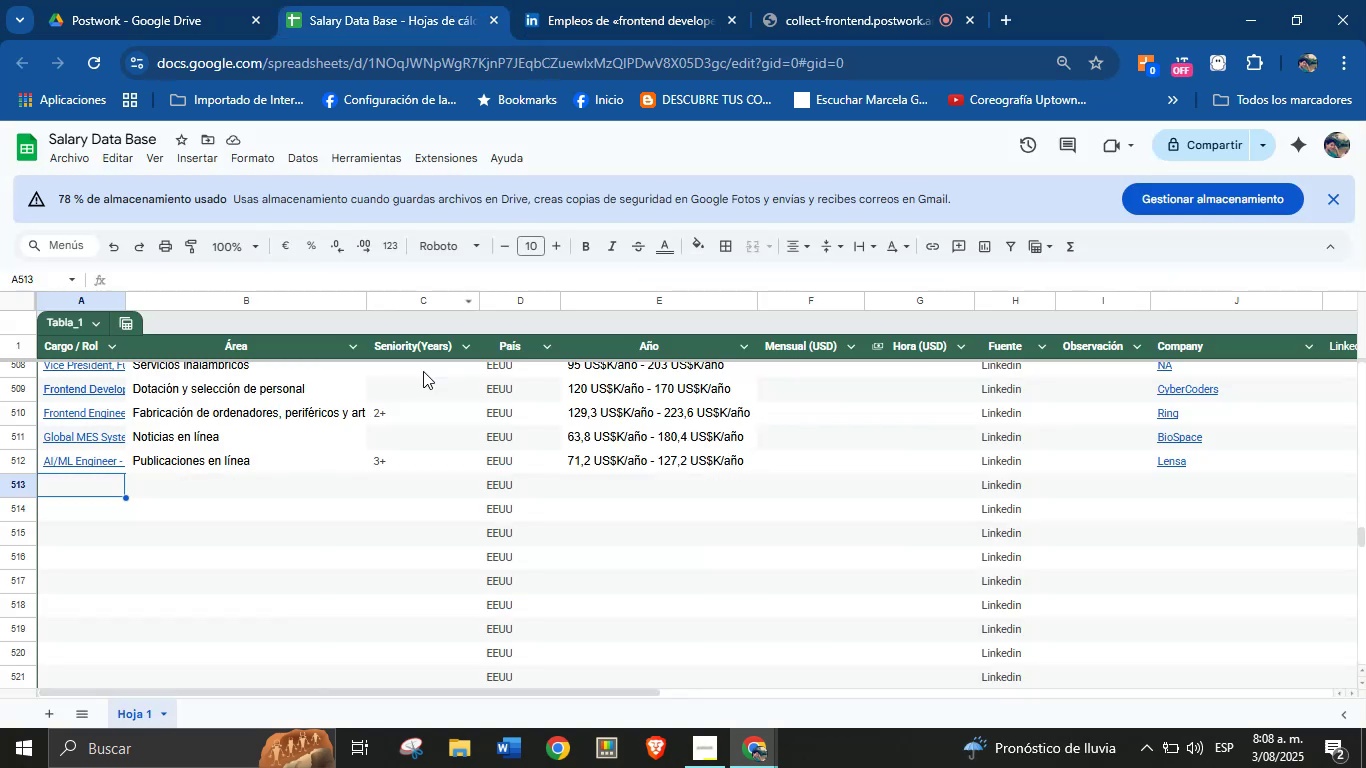 
key(Meta+MetaLeft)
 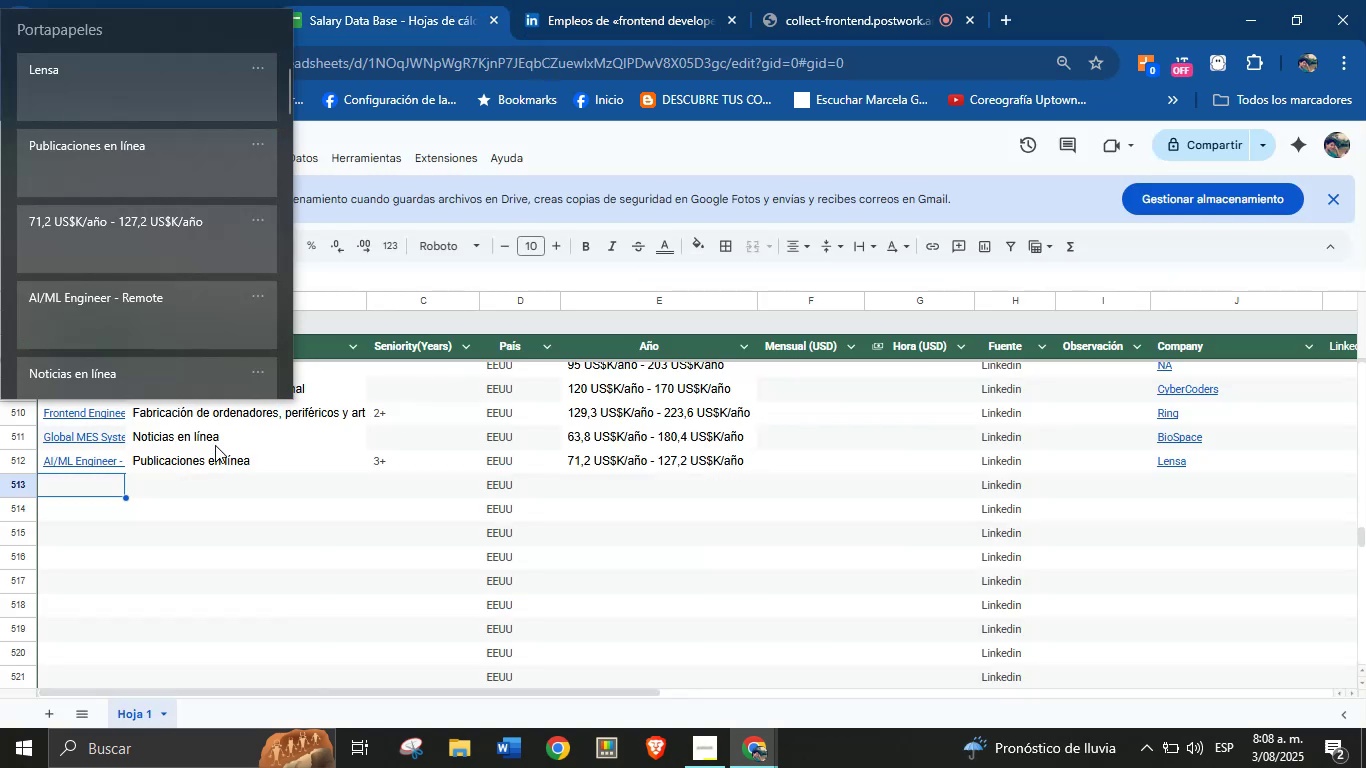 
key(Meta+V)
 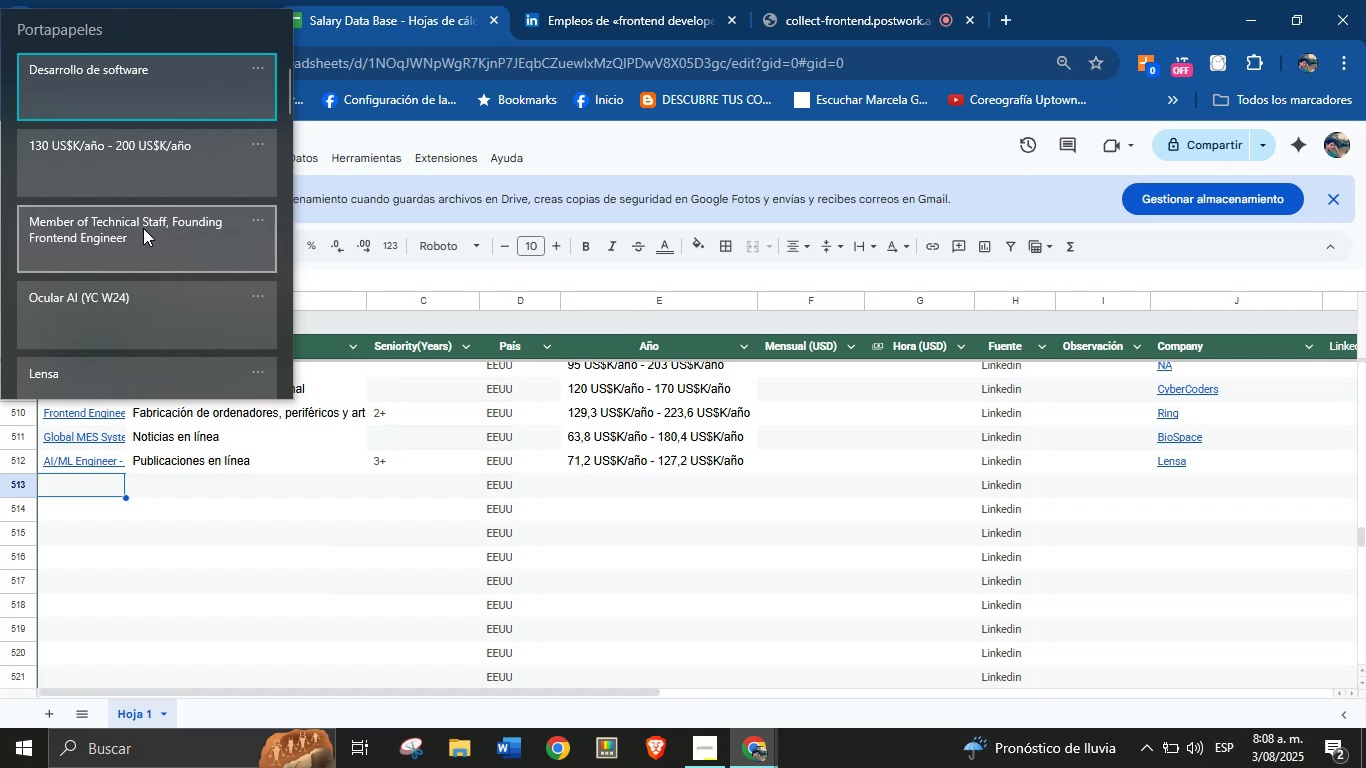 
left_click([143, 231])
 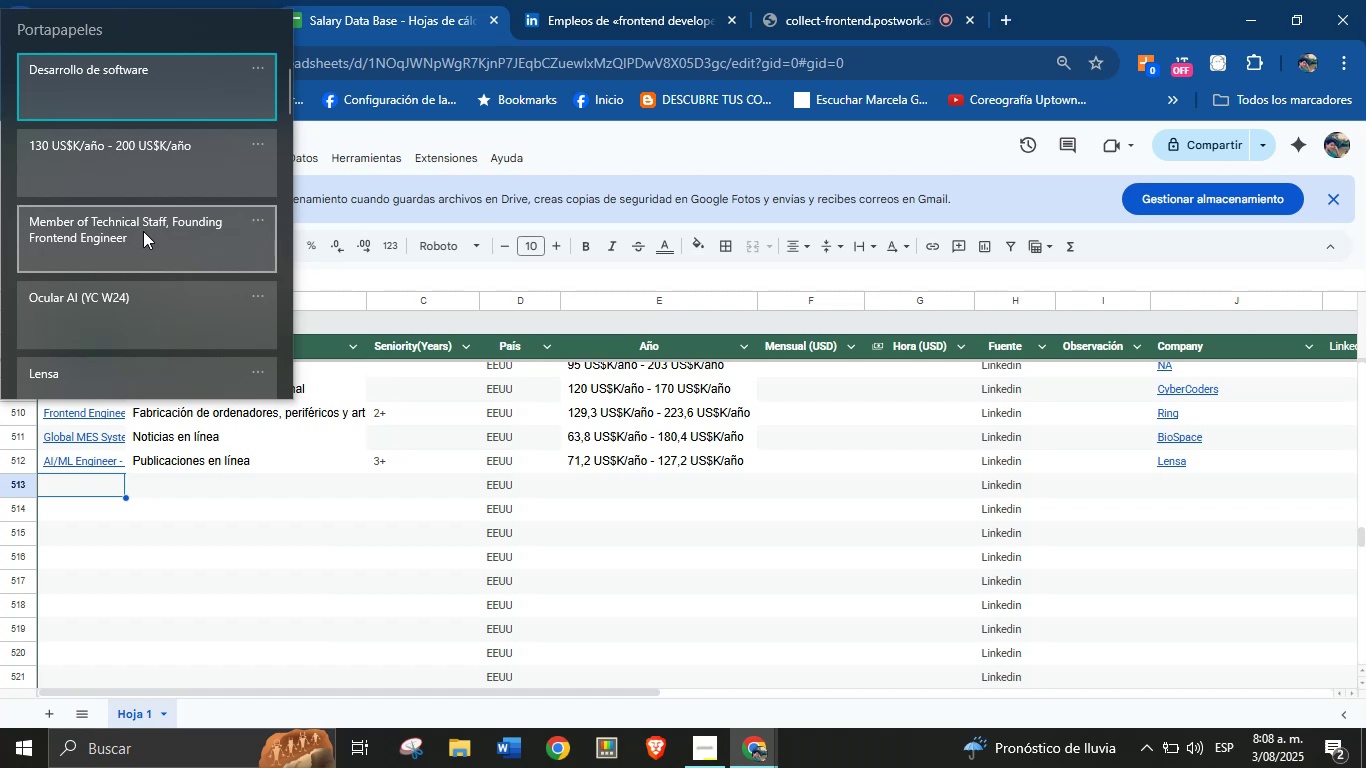 
key(Control+ControlLeft)
 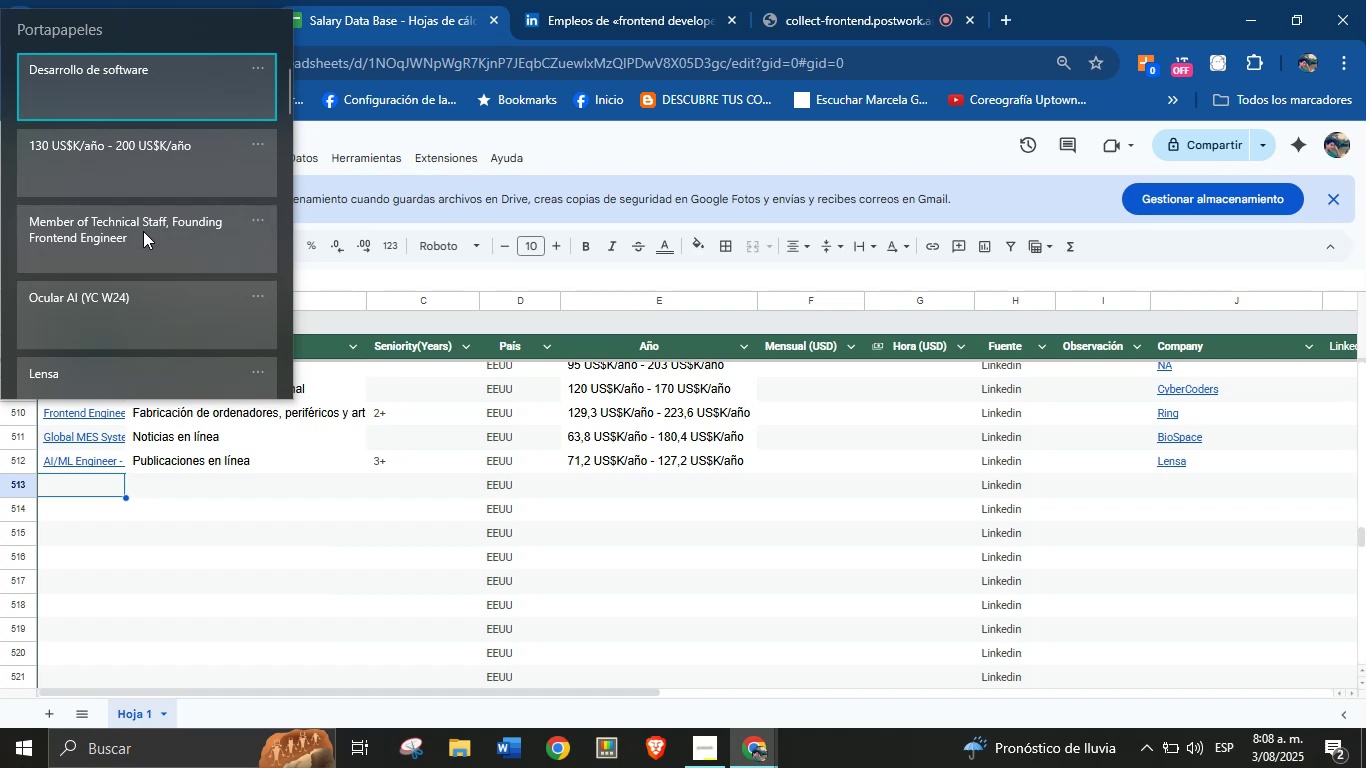 
key(Control+V)
 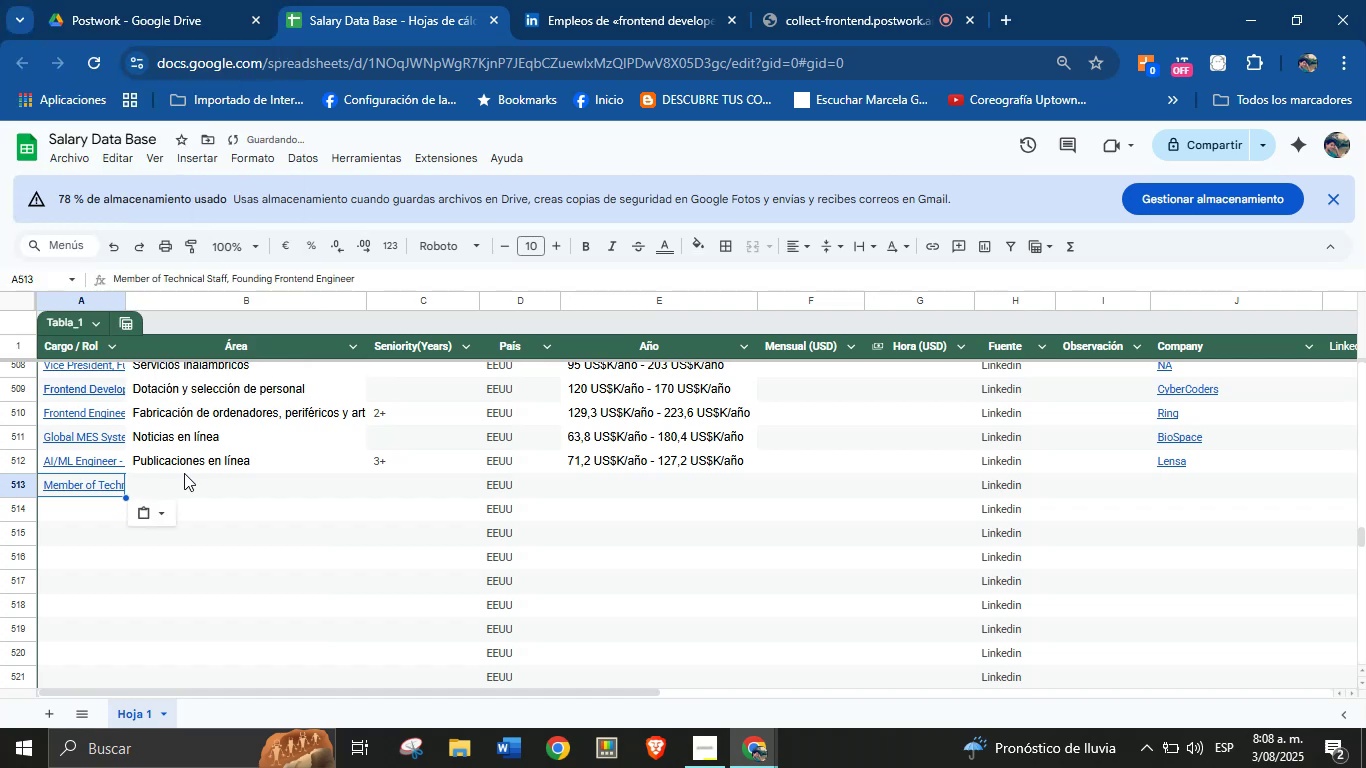 
left_click([186, 483])
 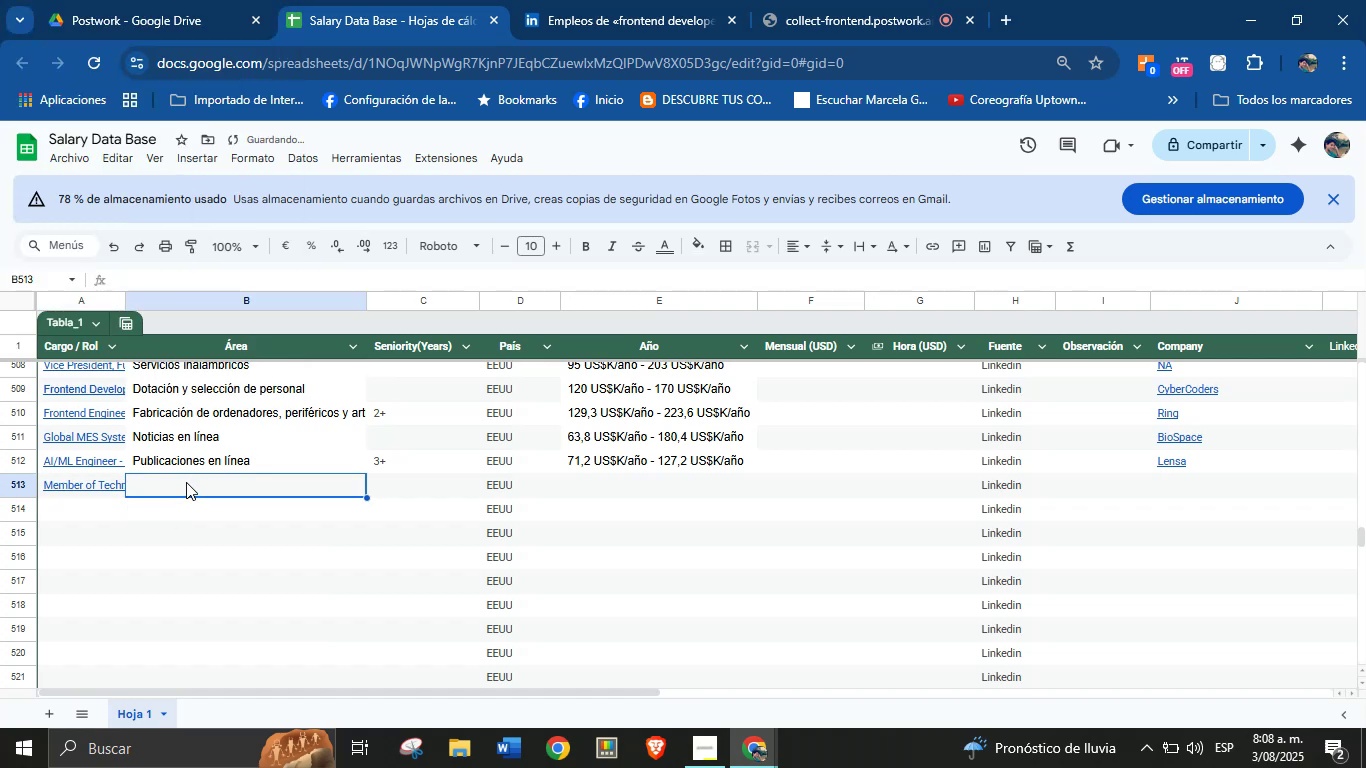 
key(Meta+MetaLeft)
 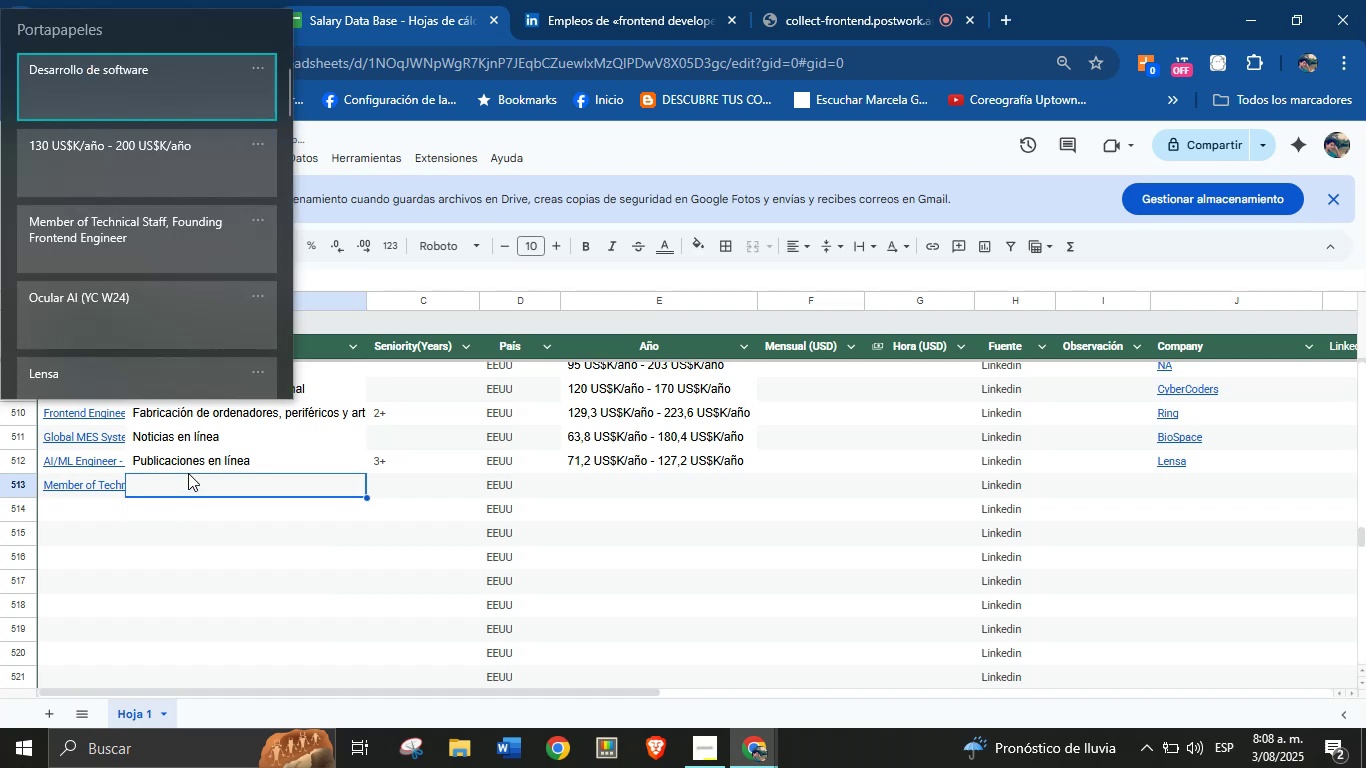 
key(Meta+MetaLeft)
 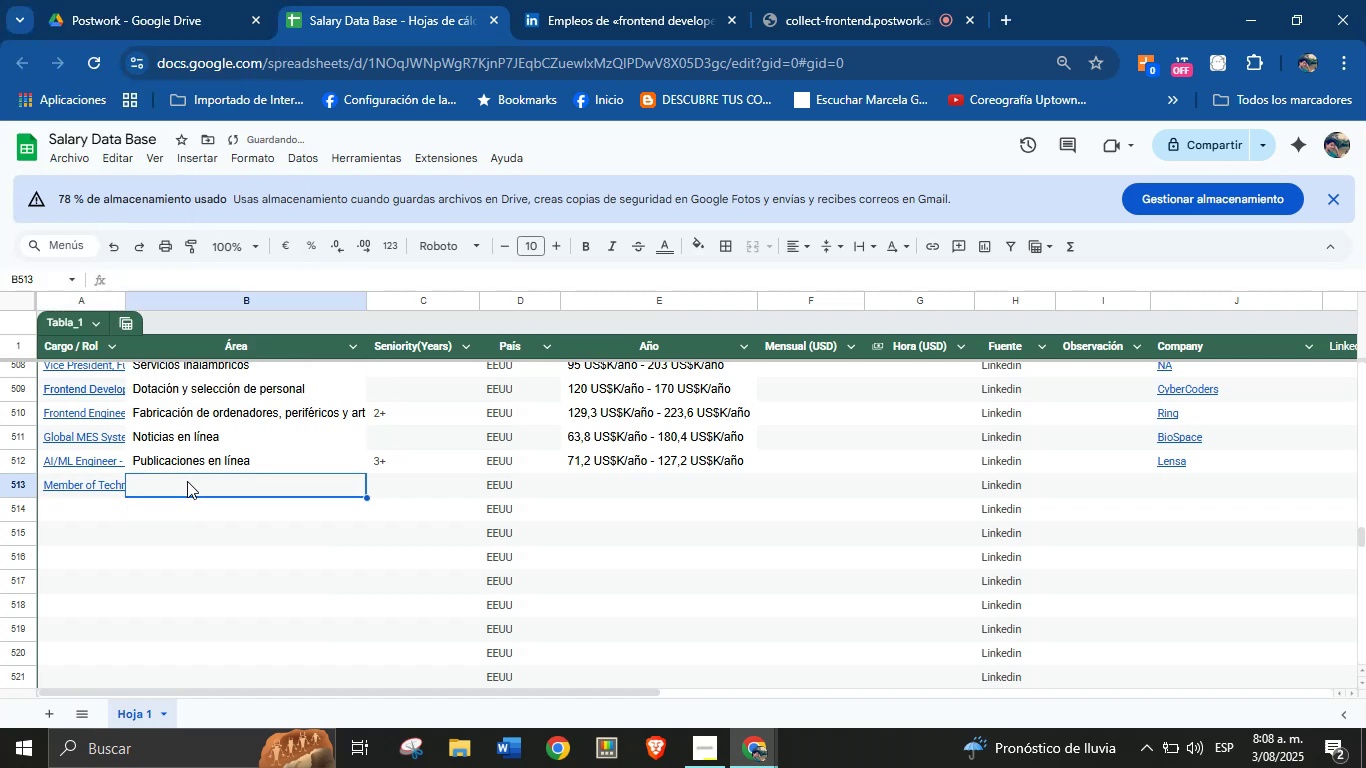 
key(Meta+V)
 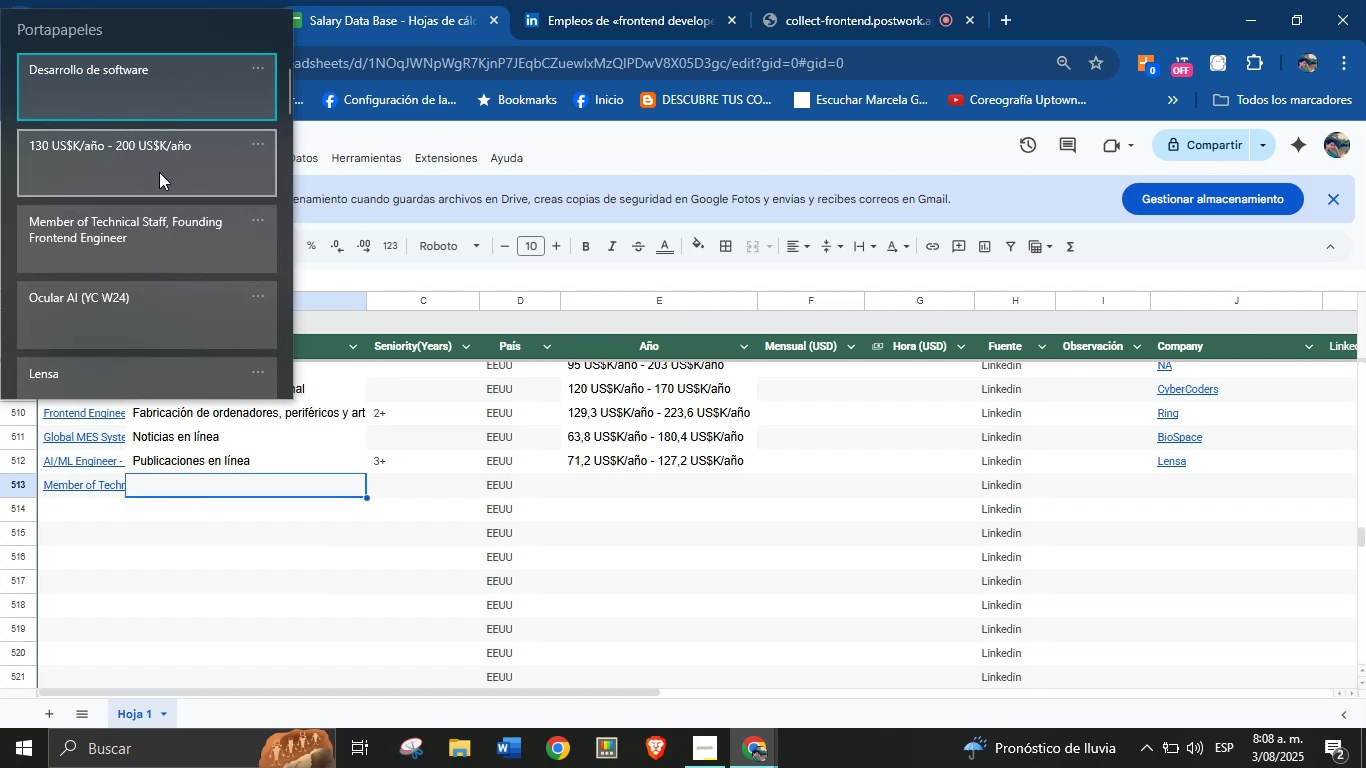 
wait(5.34)
 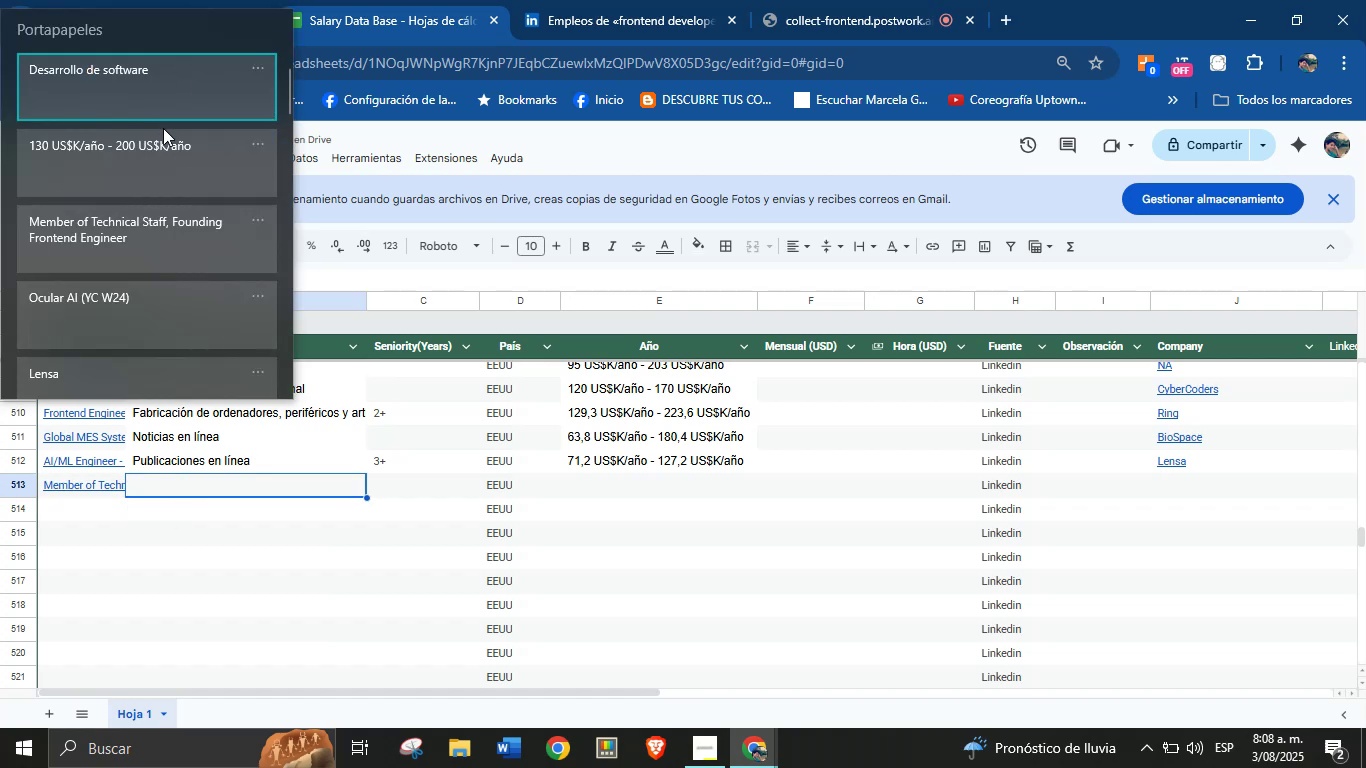 
left_click([619, 491])
 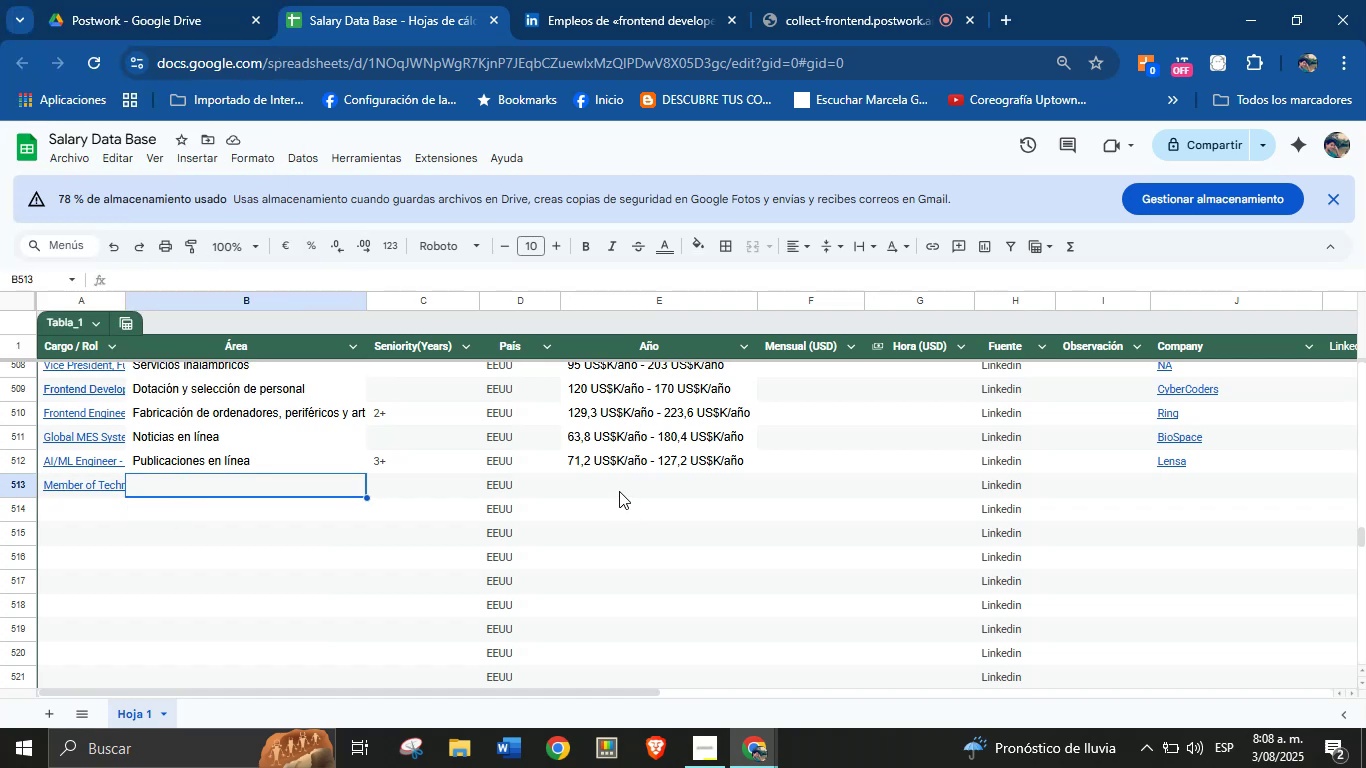 
left_click([619, 491])
 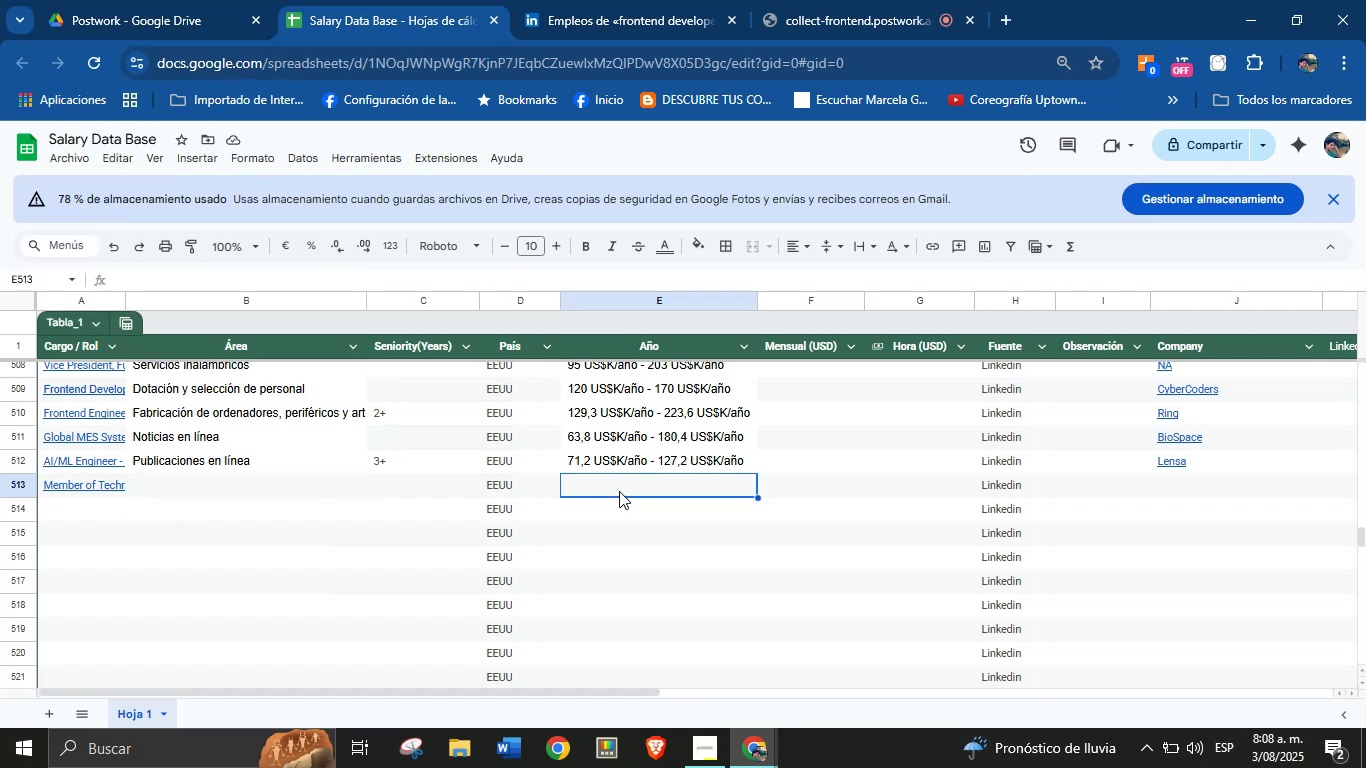 
key(Meta+MetaLeft)
 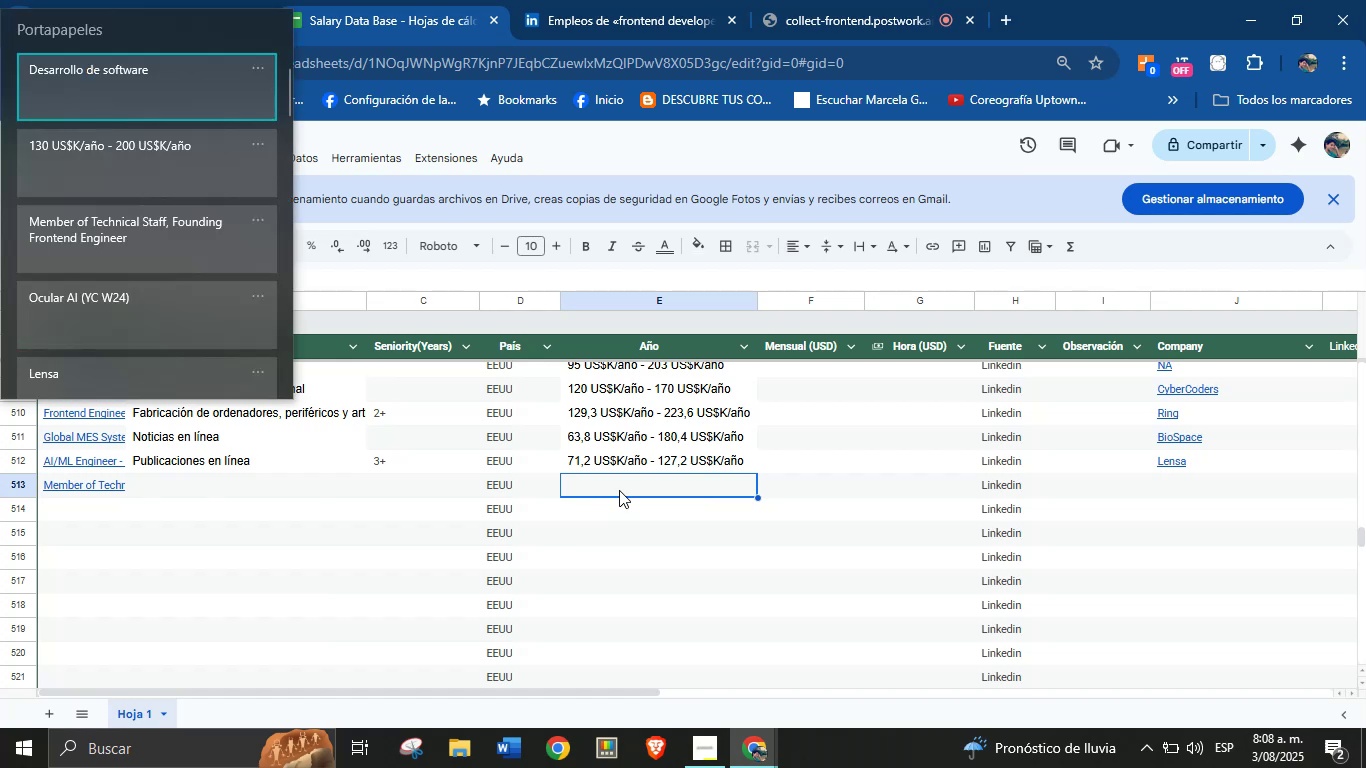 
key(Meta+MetaLeft)
 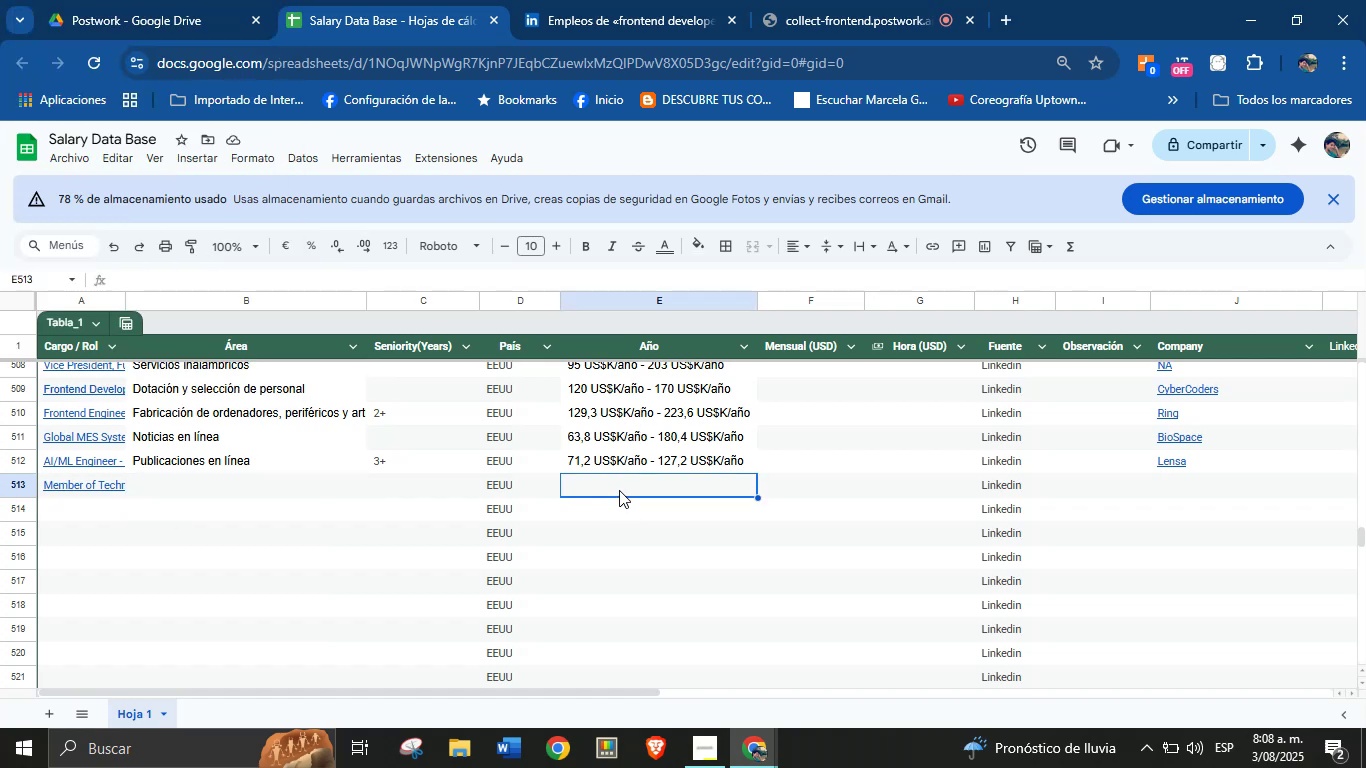 
key(Meta+V)
 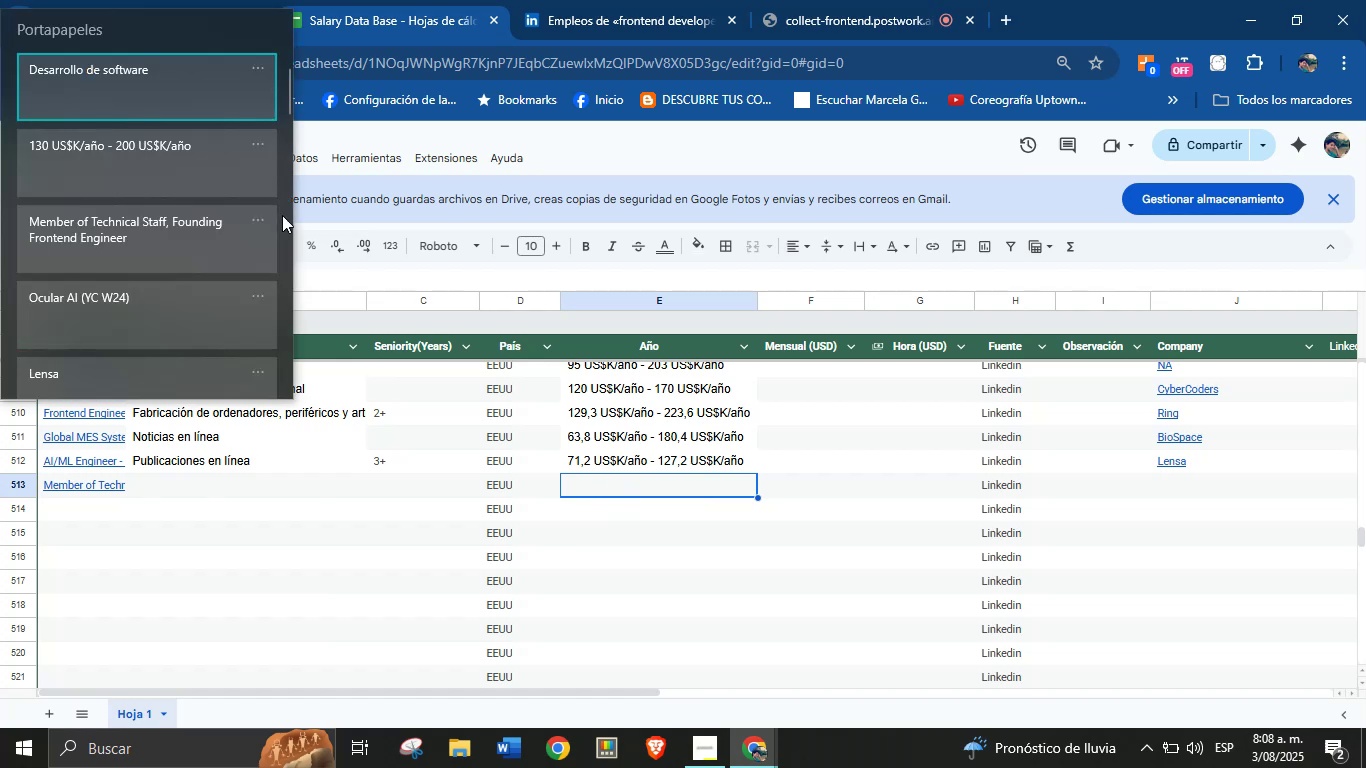 
left_click([201, 178])
 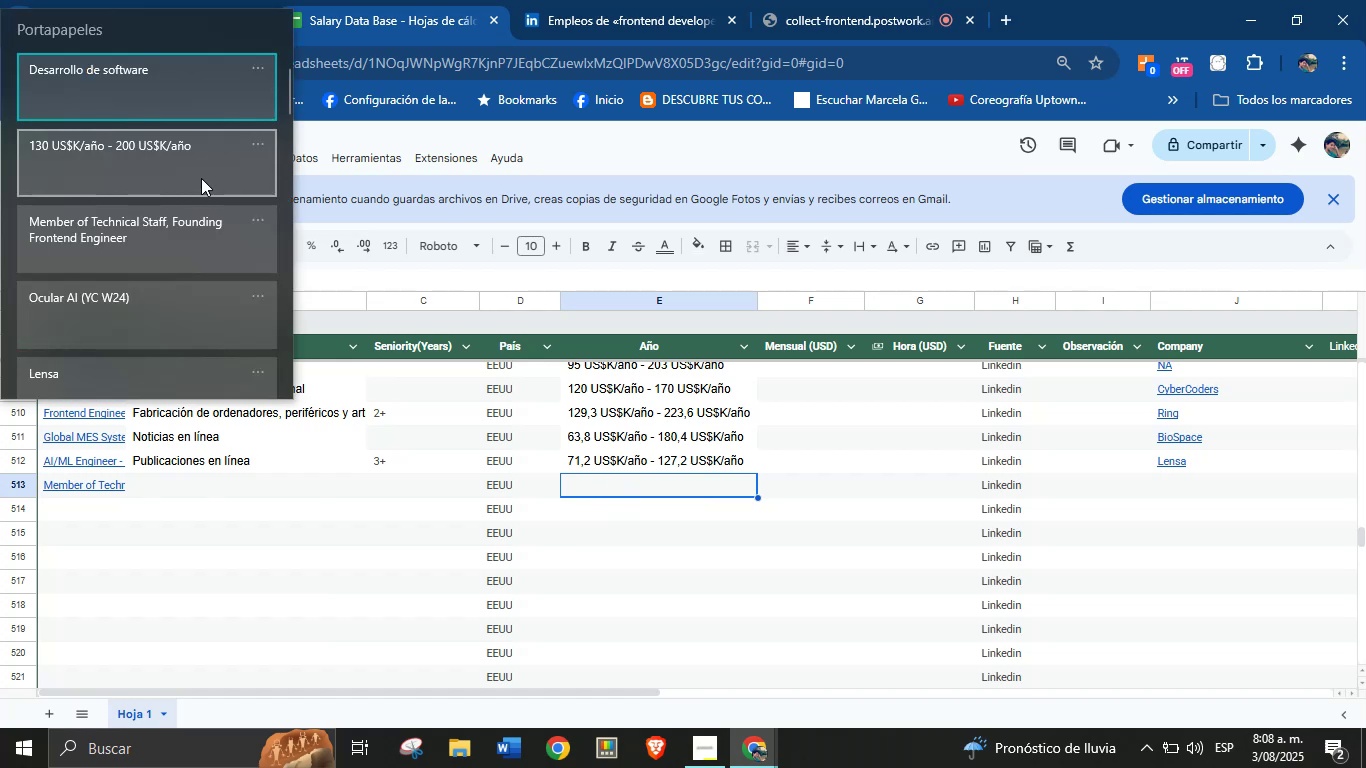 
key(Control+ControlLeft)
 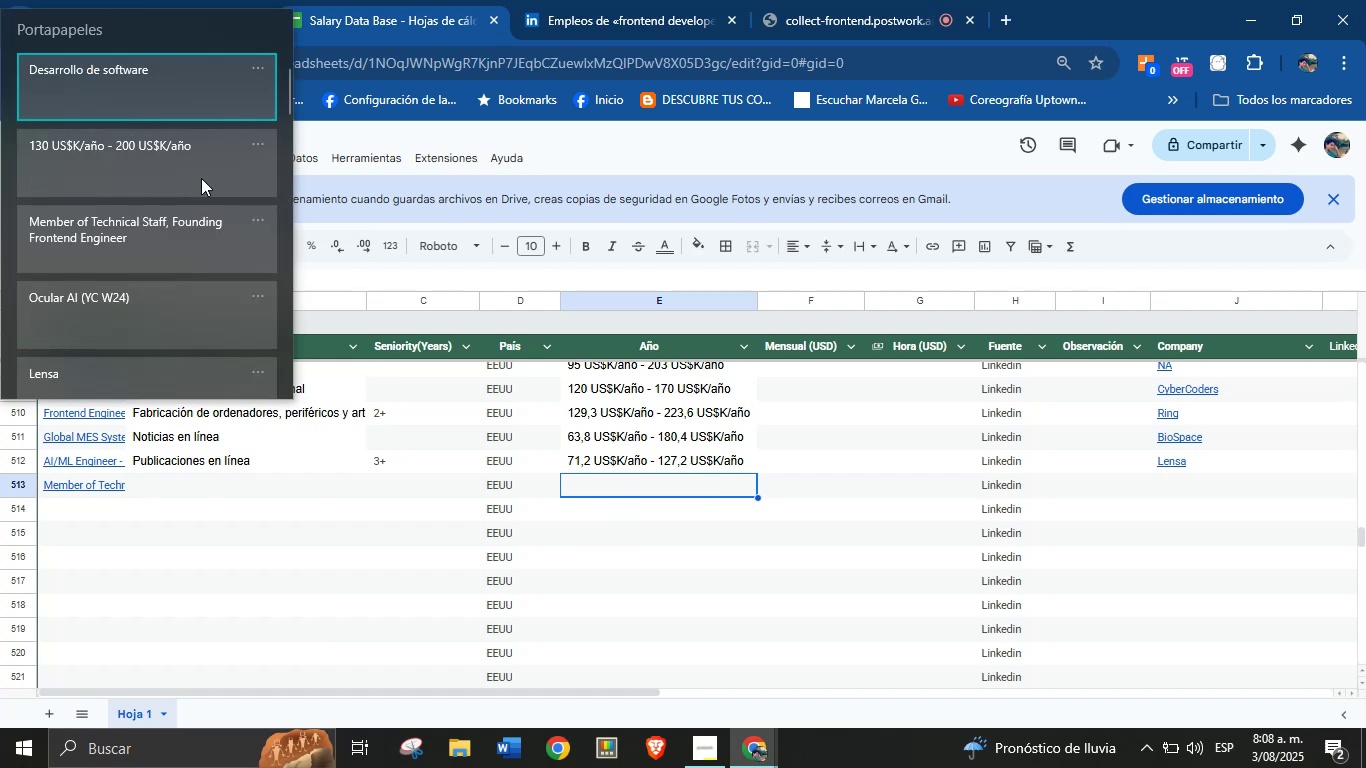 
hold_key(key=V, duration=2.15)
 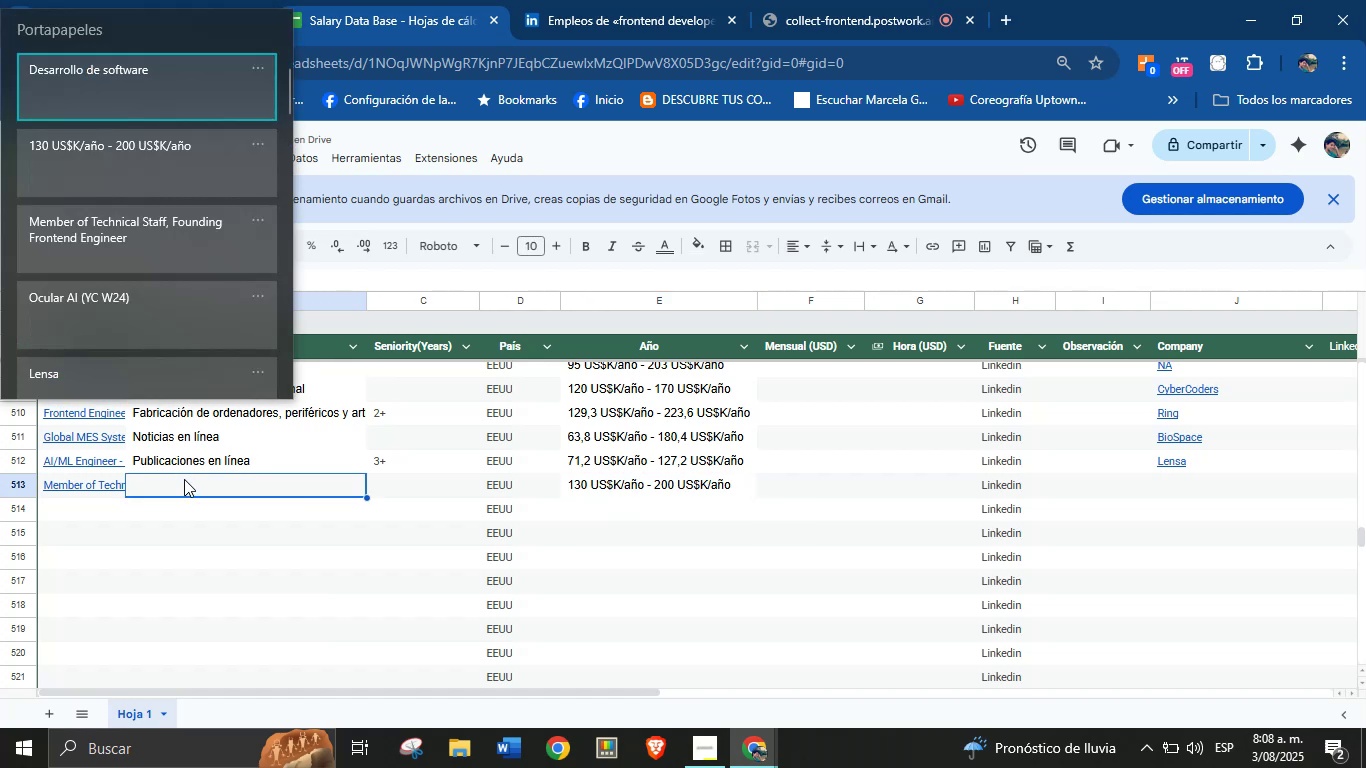 
left_click([183, 481])
 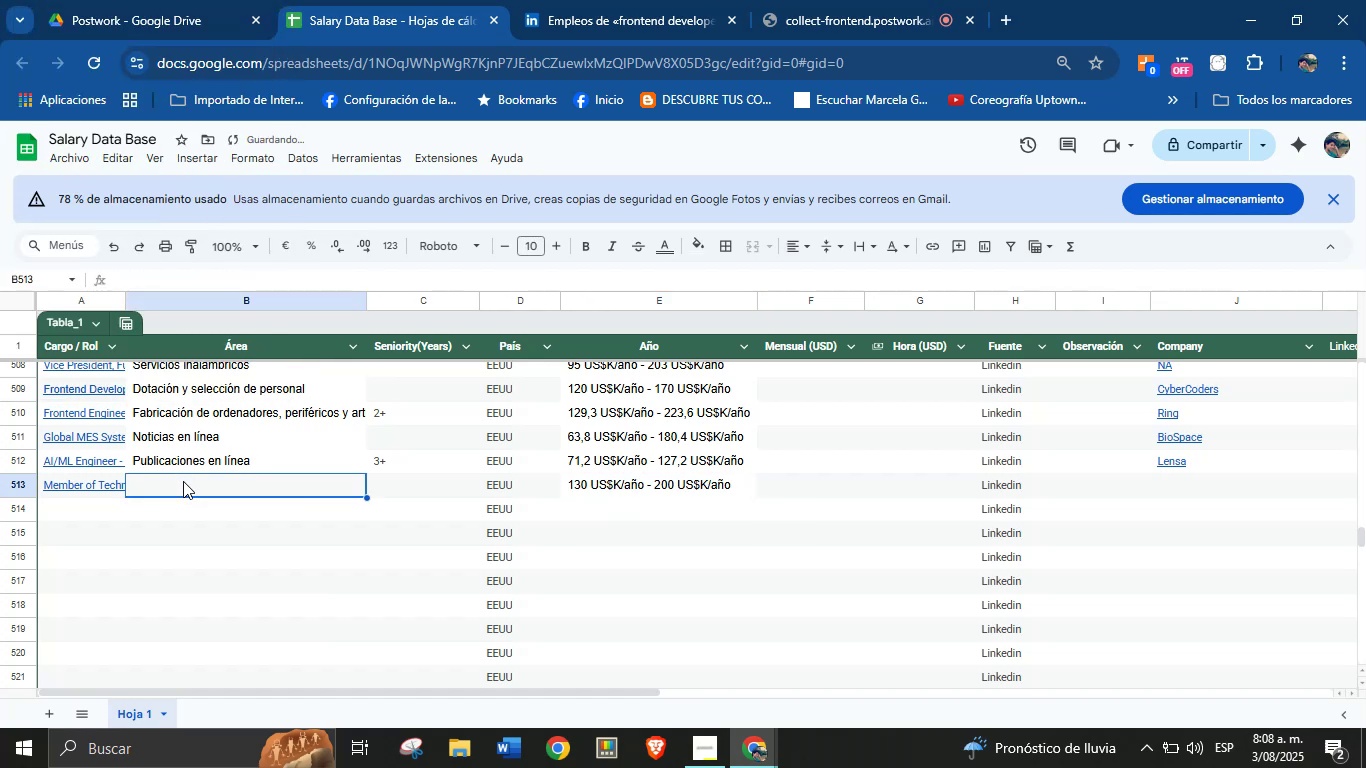 
key(Meta+MetaLeft)
 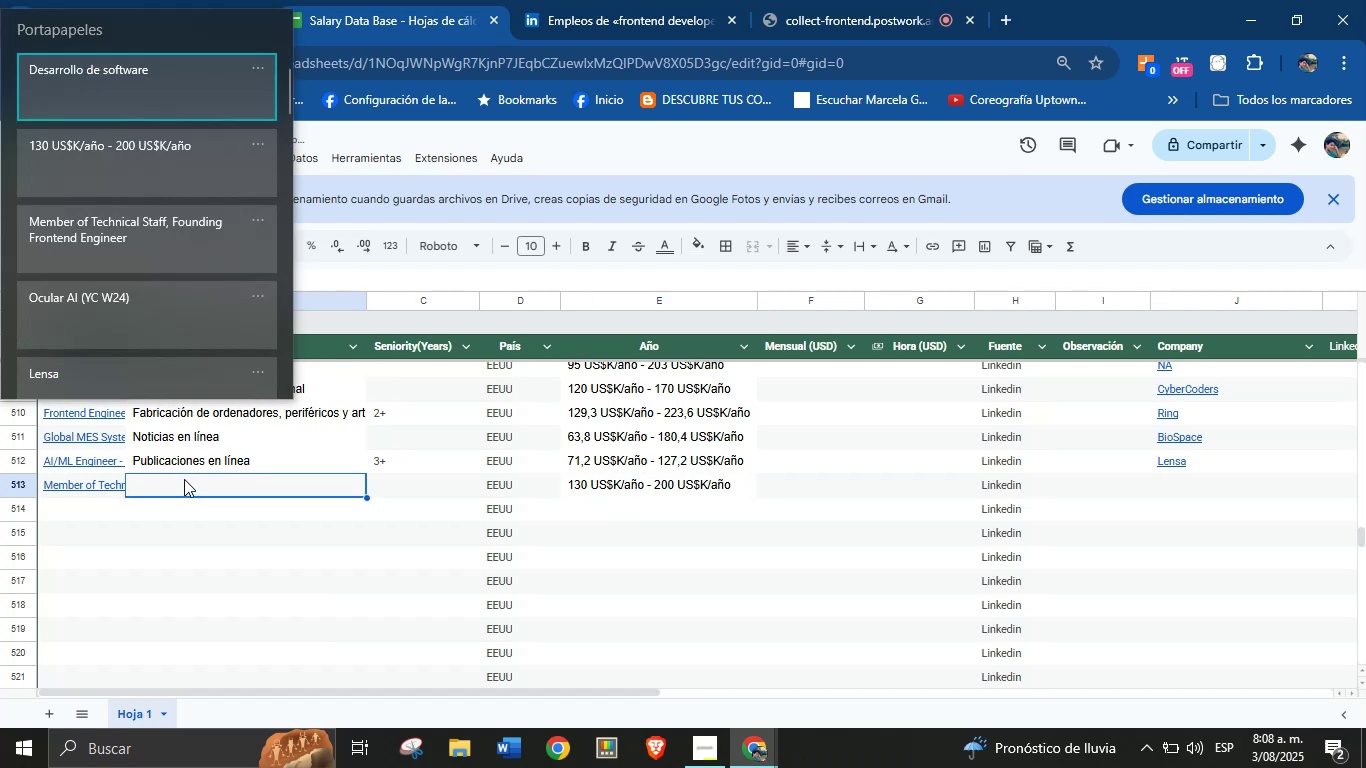 
key(Meta+MetaLeft)
 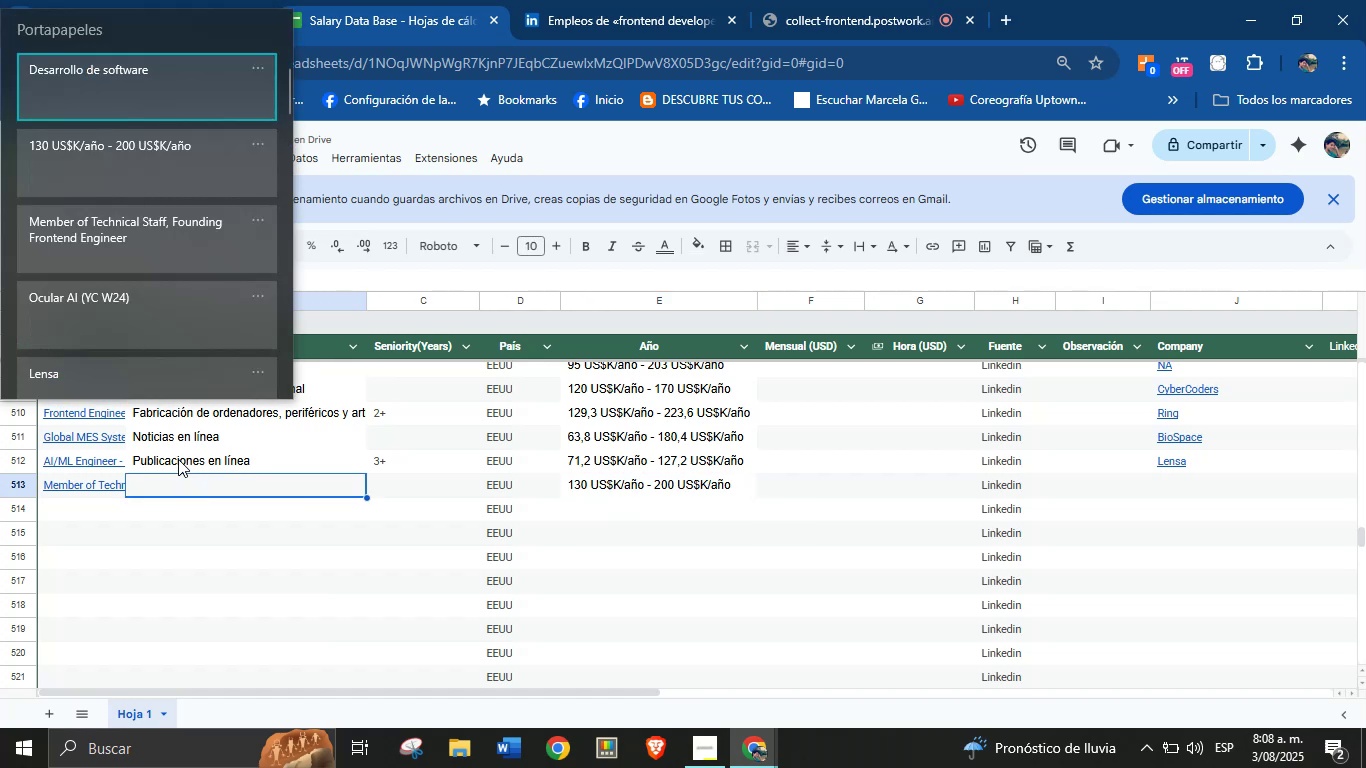 
left_click([129, 94])
 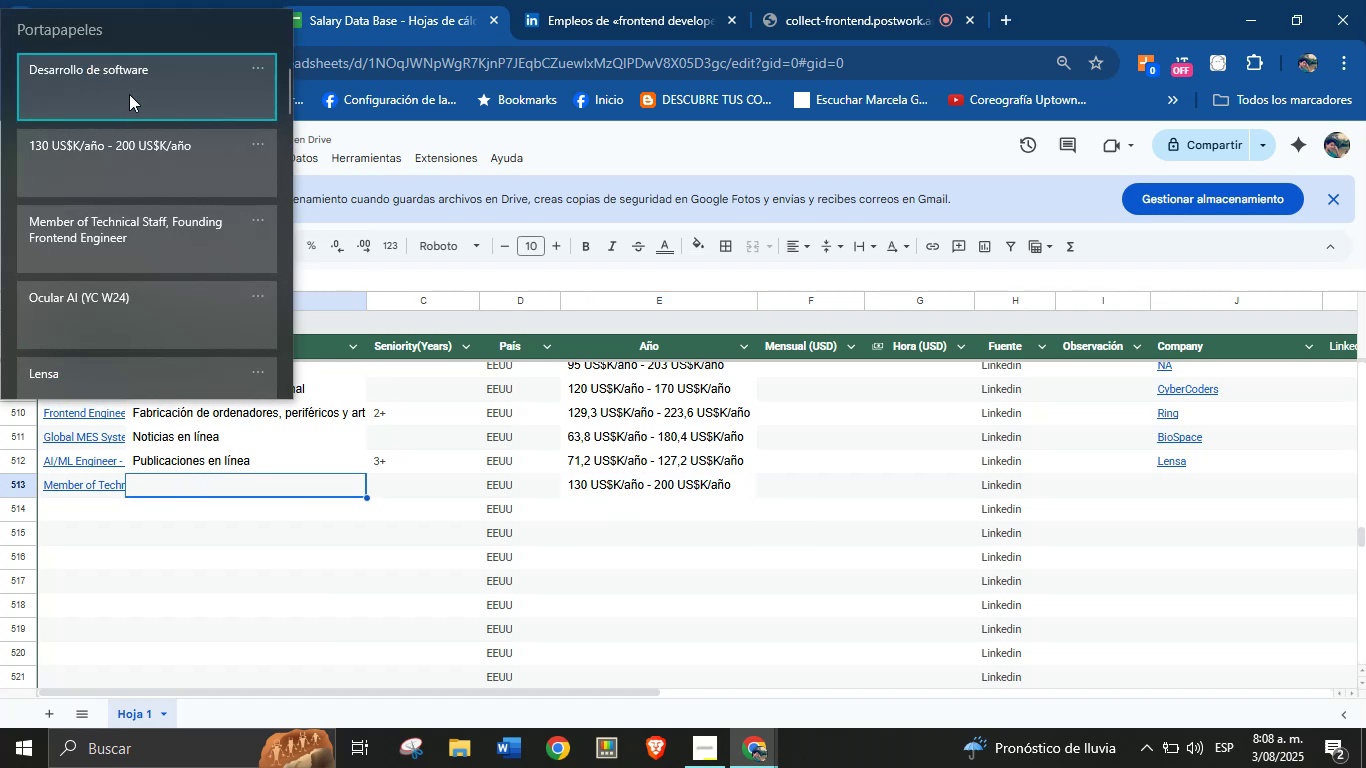 
key(Control+ControlLeft)
 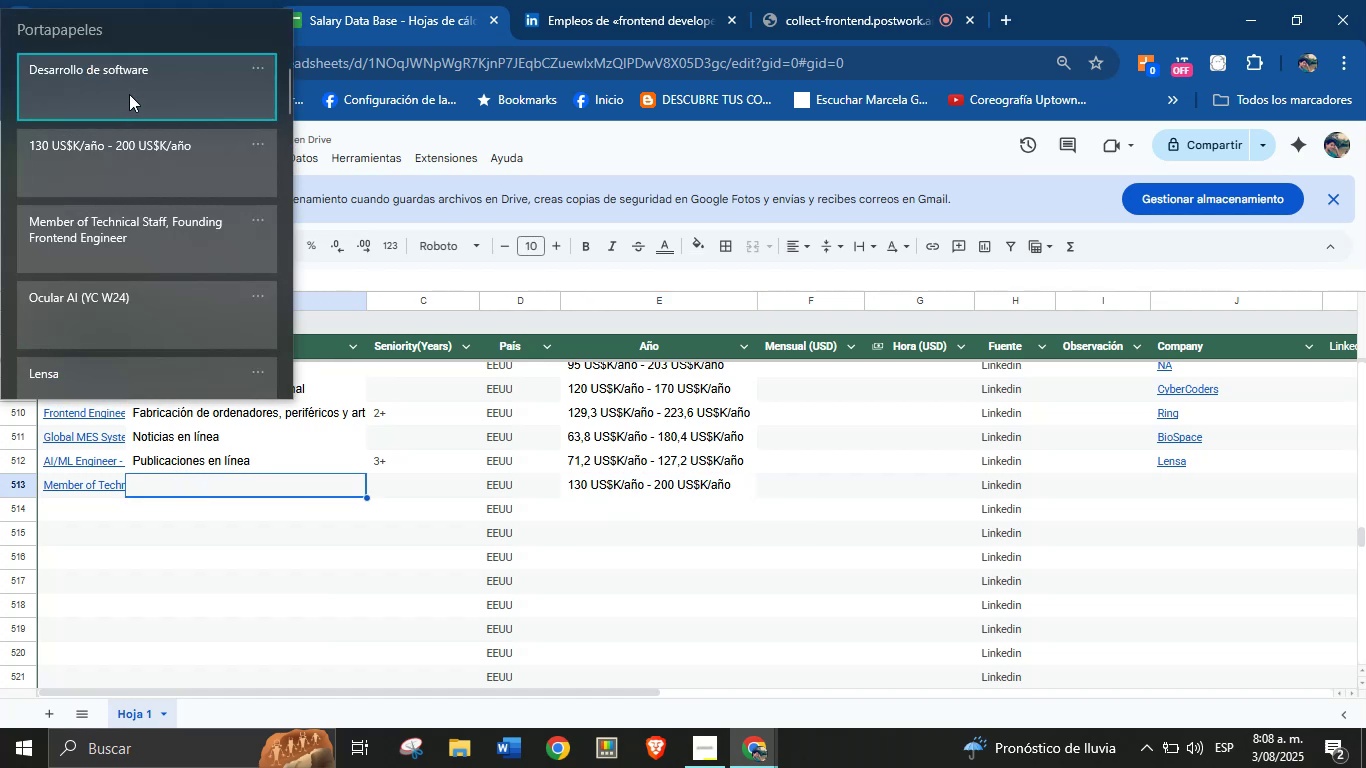 
key(Control+V)
 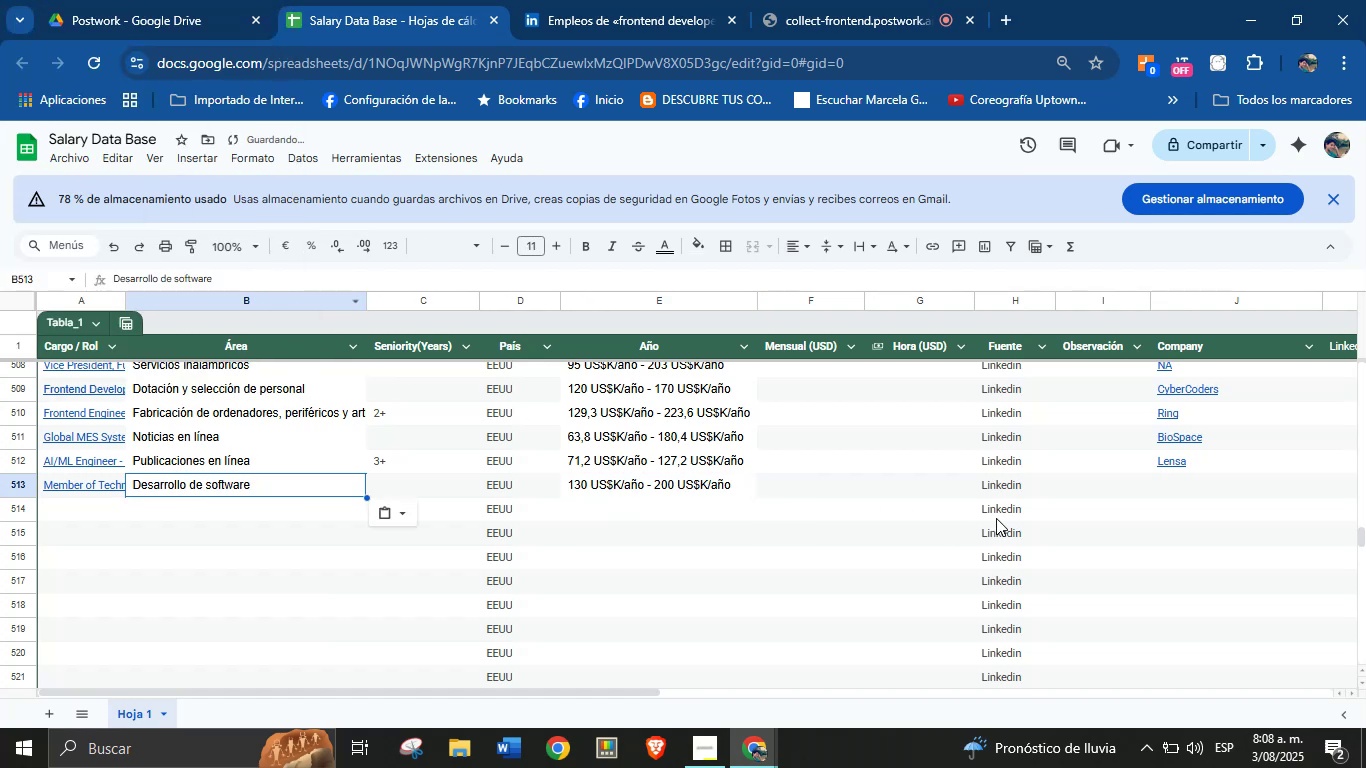 
left_click([1187, 472])
 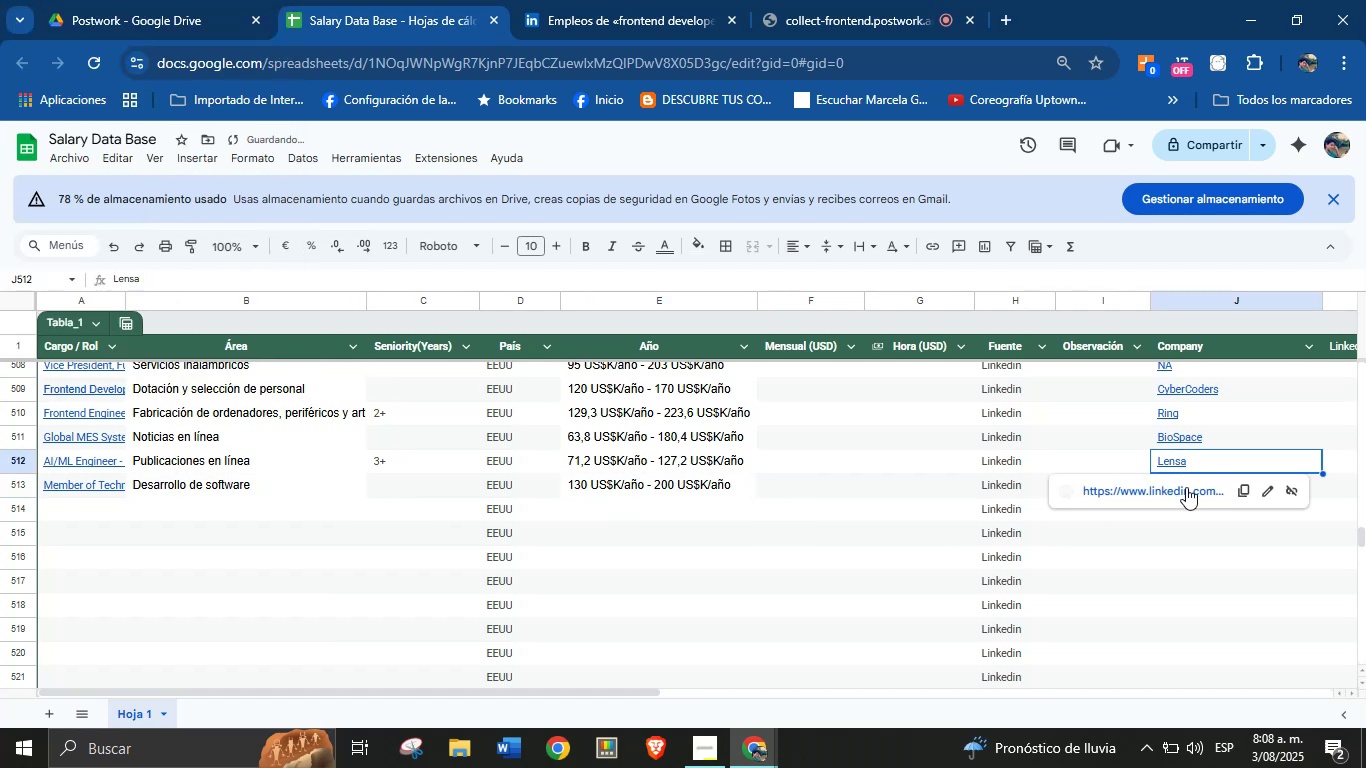 
left_click([1145, 555])
 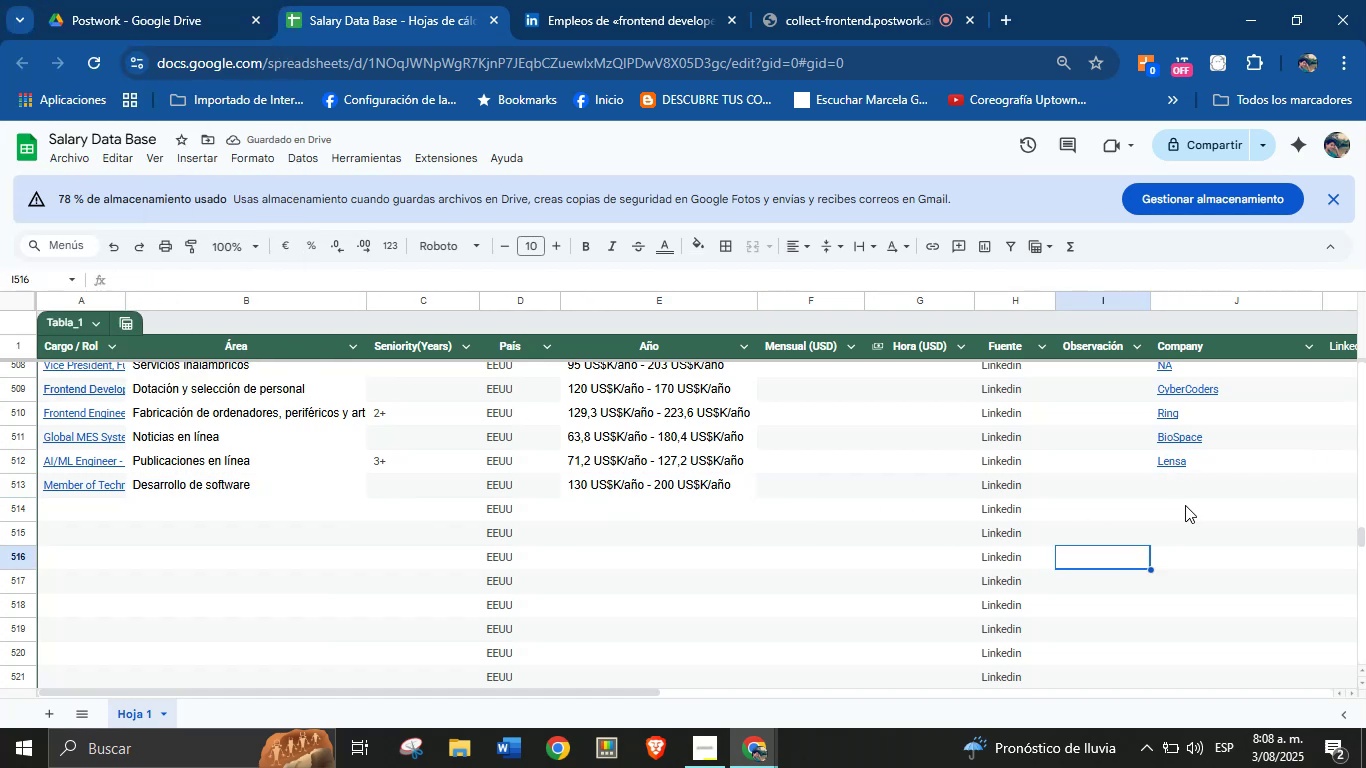 
left_click([1191, 491])
 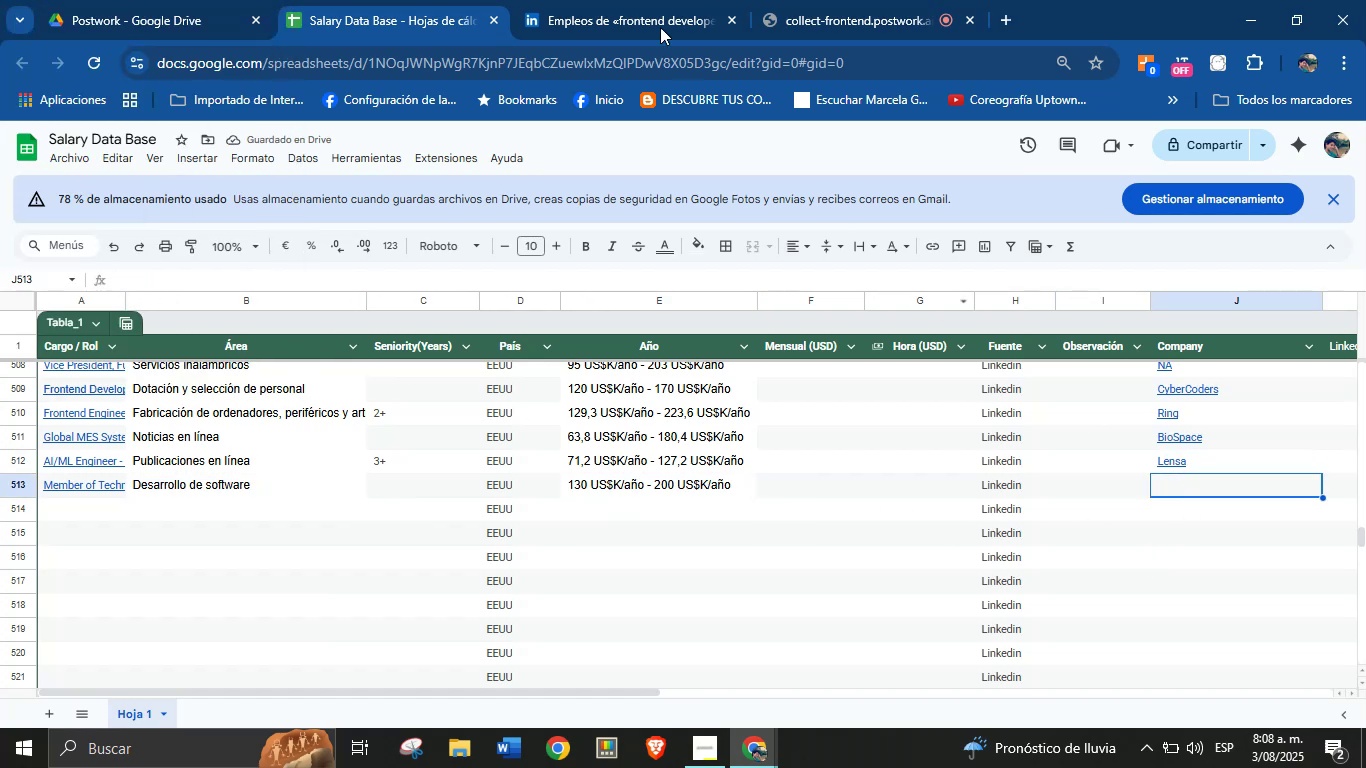 
left_click([623, 0])
 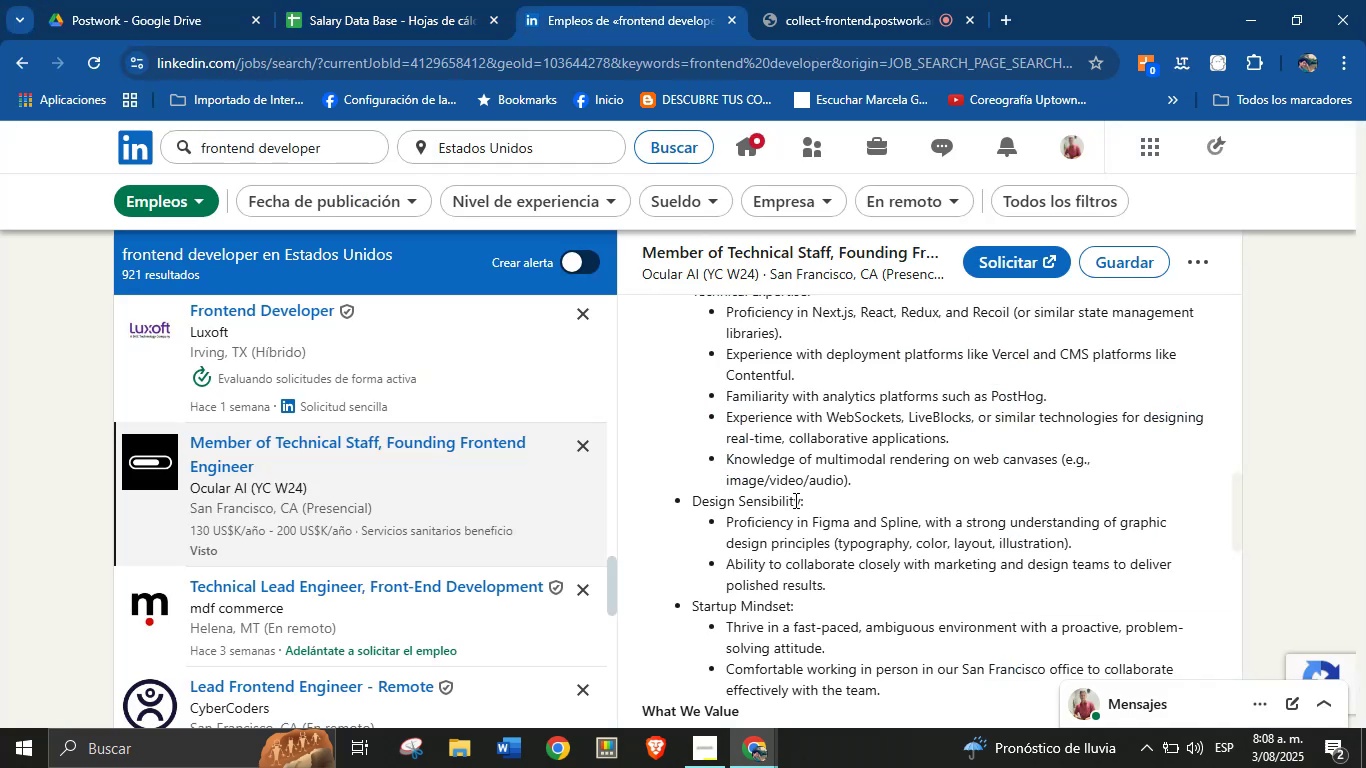 
scroll: coordinate [821, 523], scroll_direction: up, amount: 3.0
 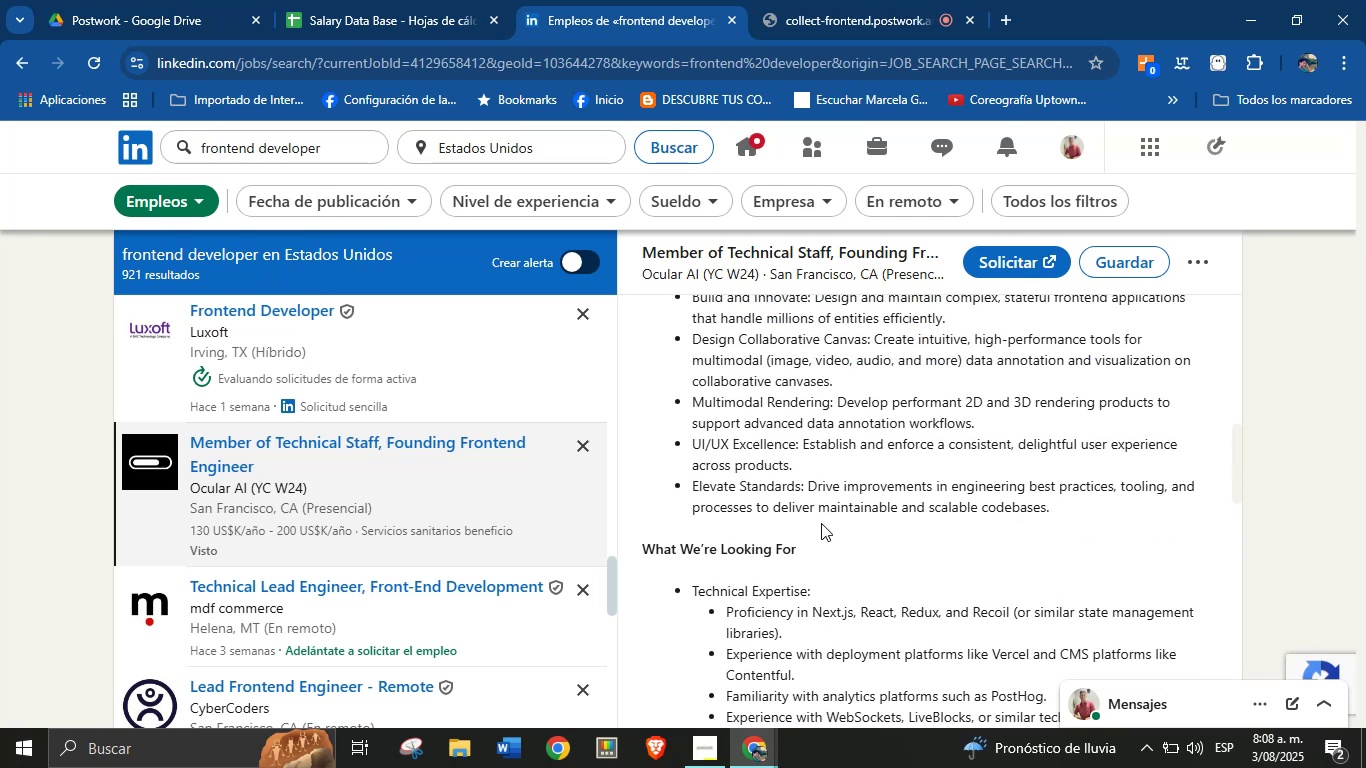 
left_click([377, 0])
 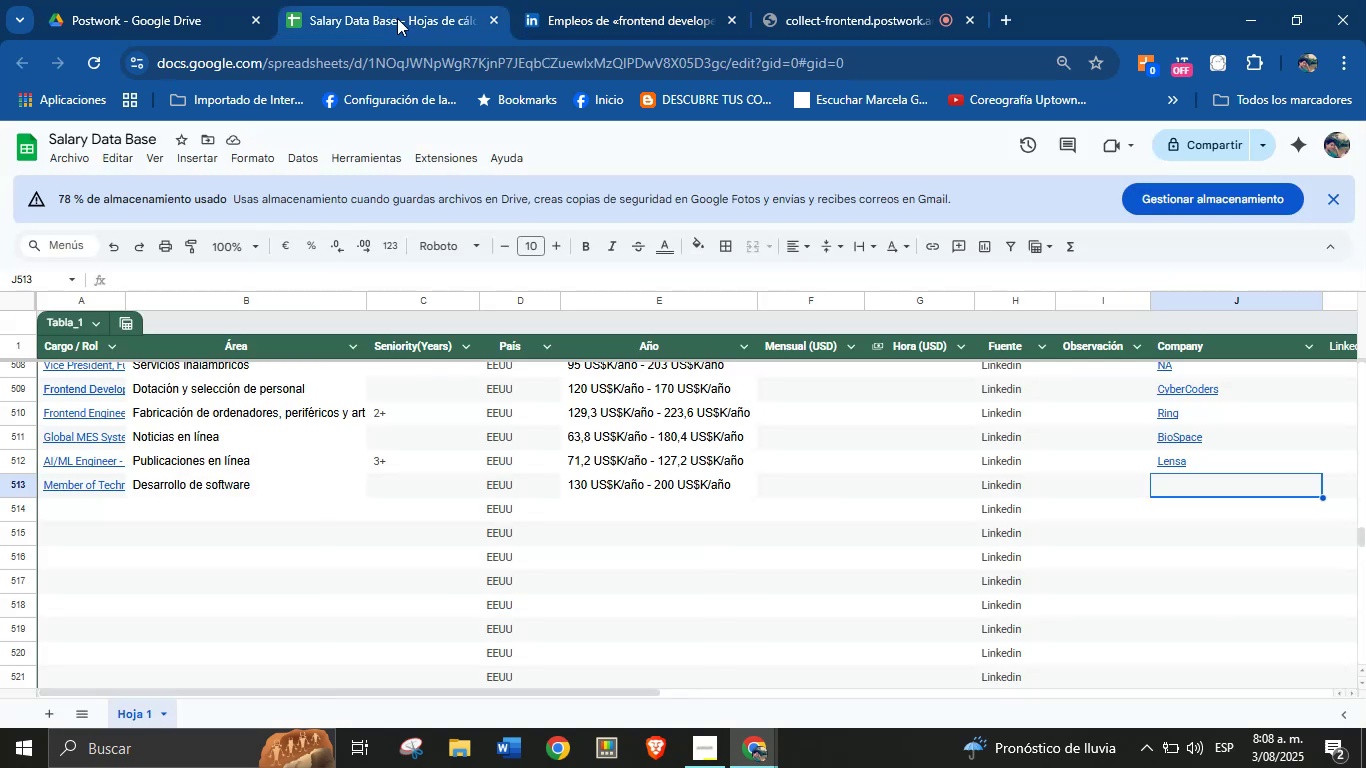 
left_click([582, 0])
 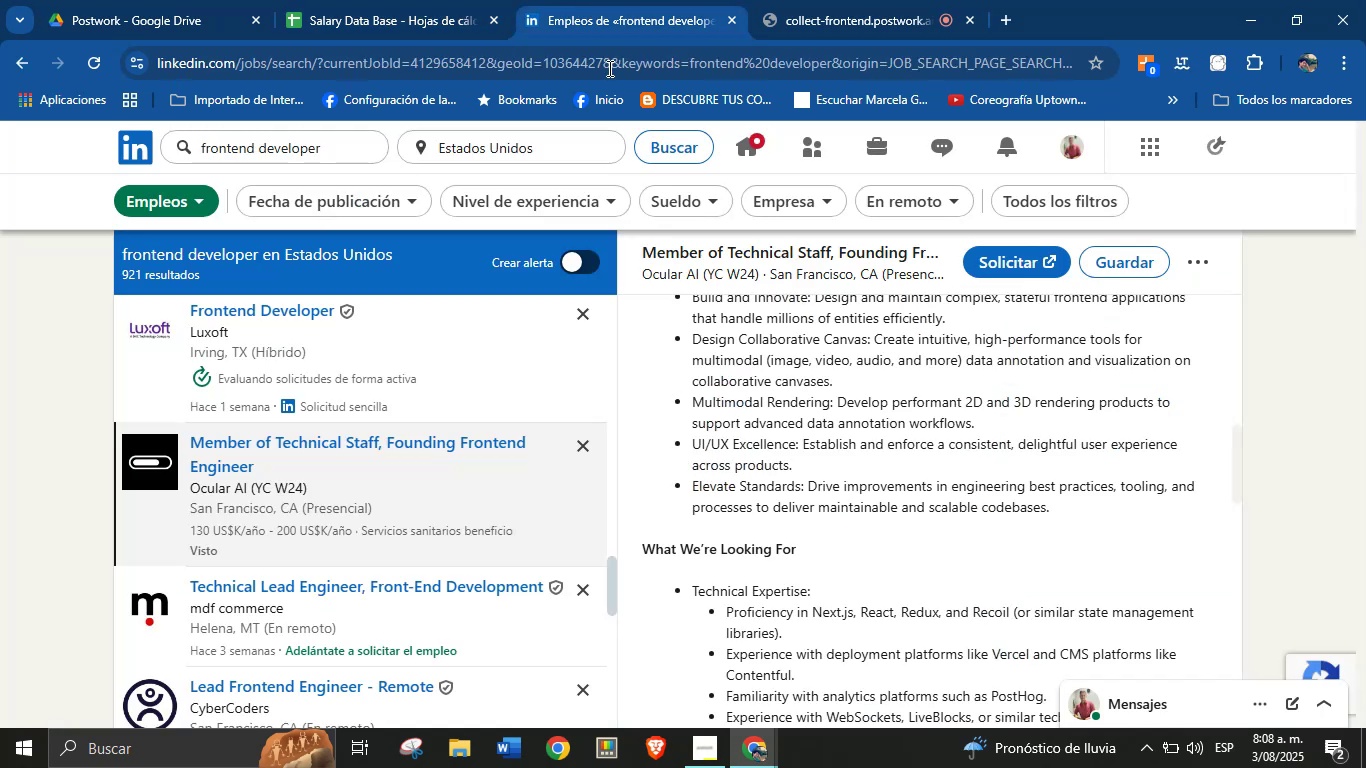 
scroll: coordinate [751, 401], scroll_direction: up, amount: 16.0
 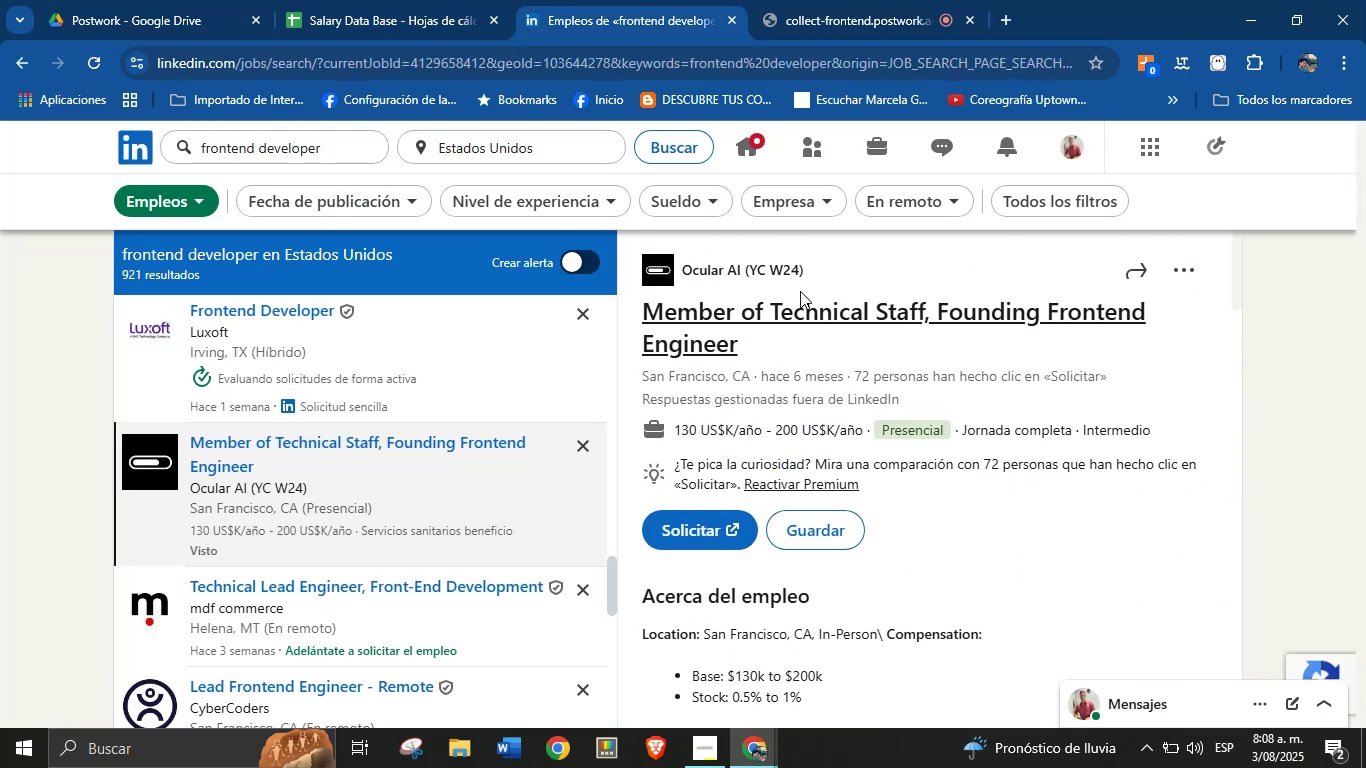 
left_click_drag(start_coordinate=[811, 273], to_coordinate=[685, 271])
 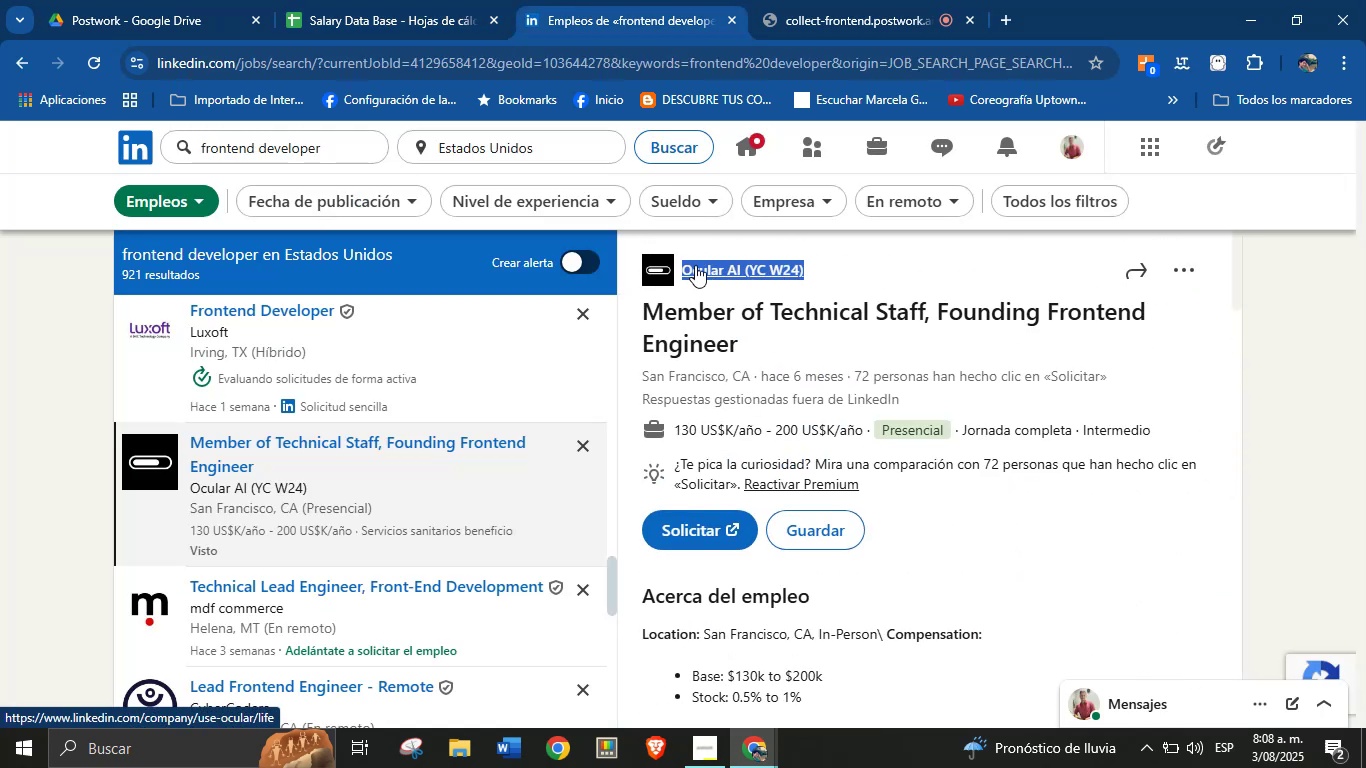 
key(Alt+AltLeft)
 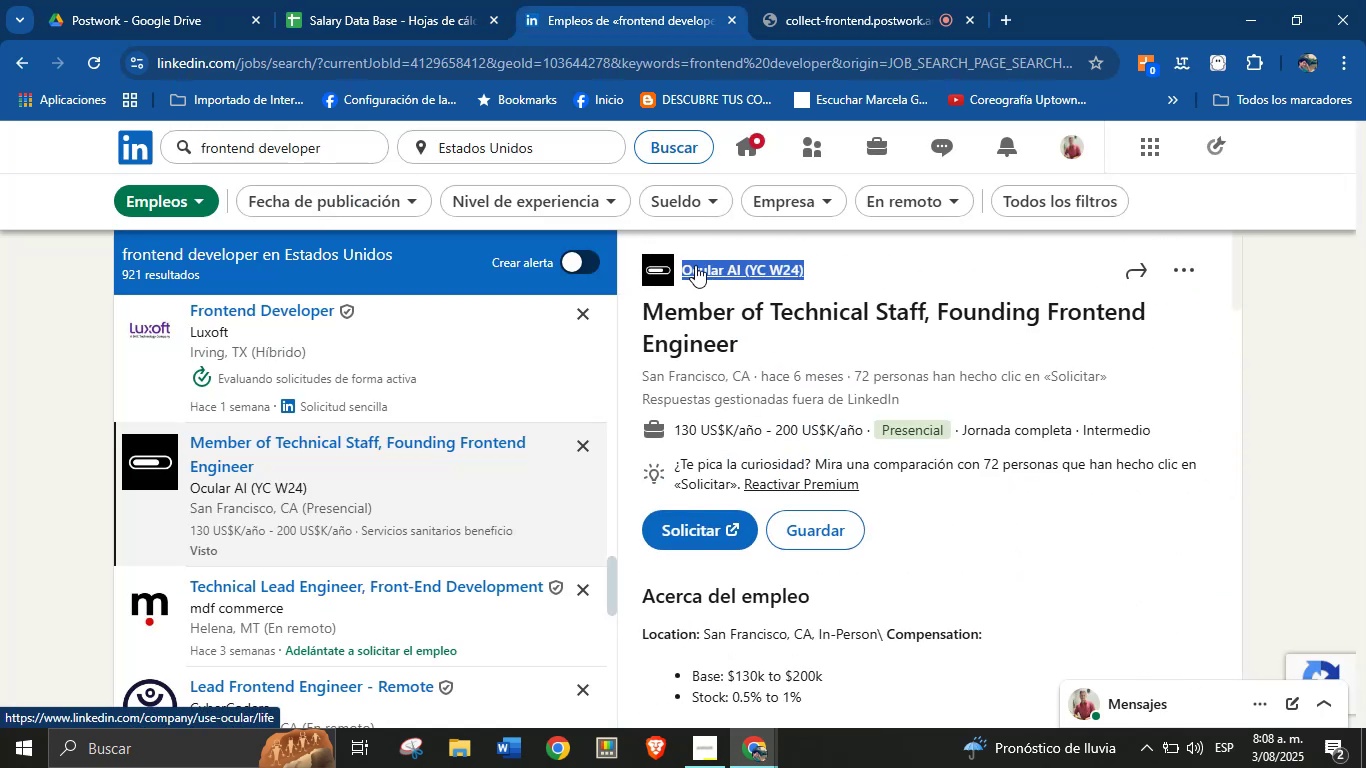 
key(Alt+Control+C)
 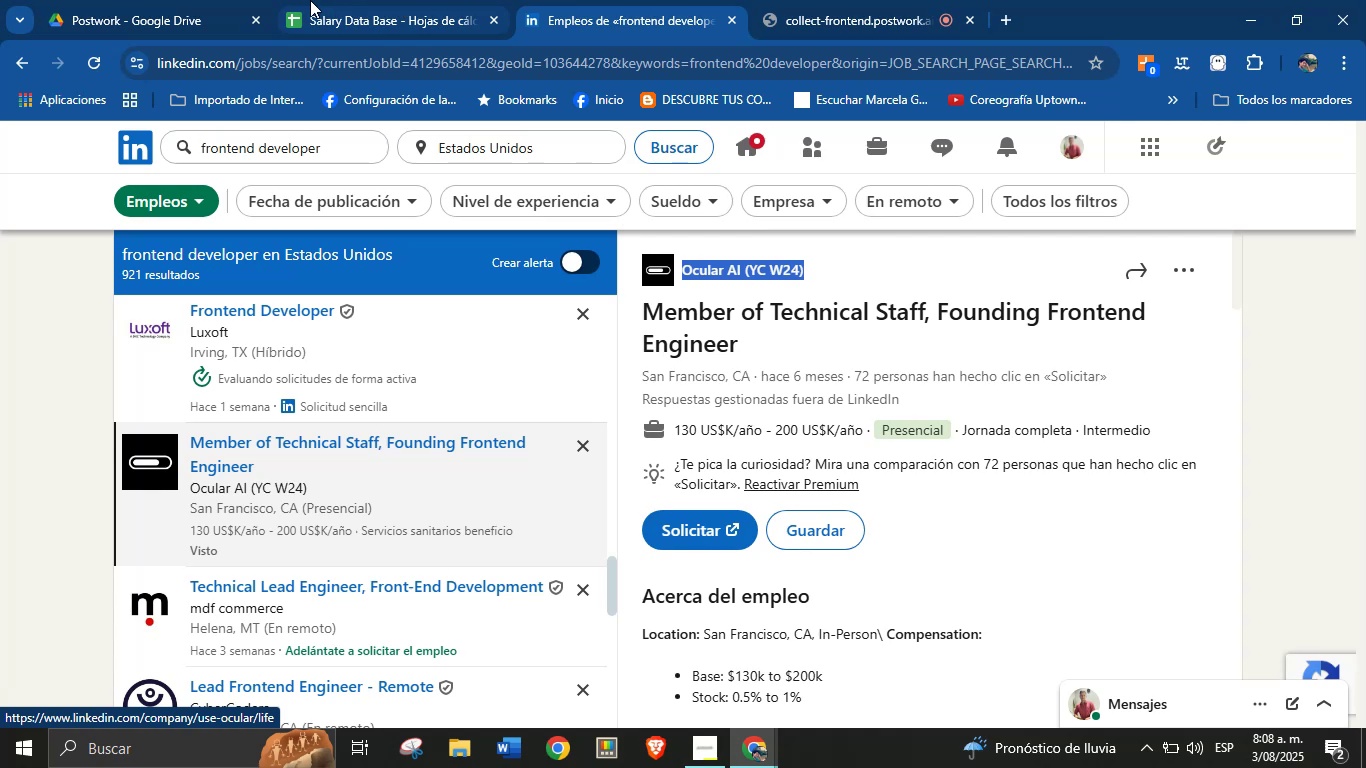 
key(Alt+Control+ControlLeft)
 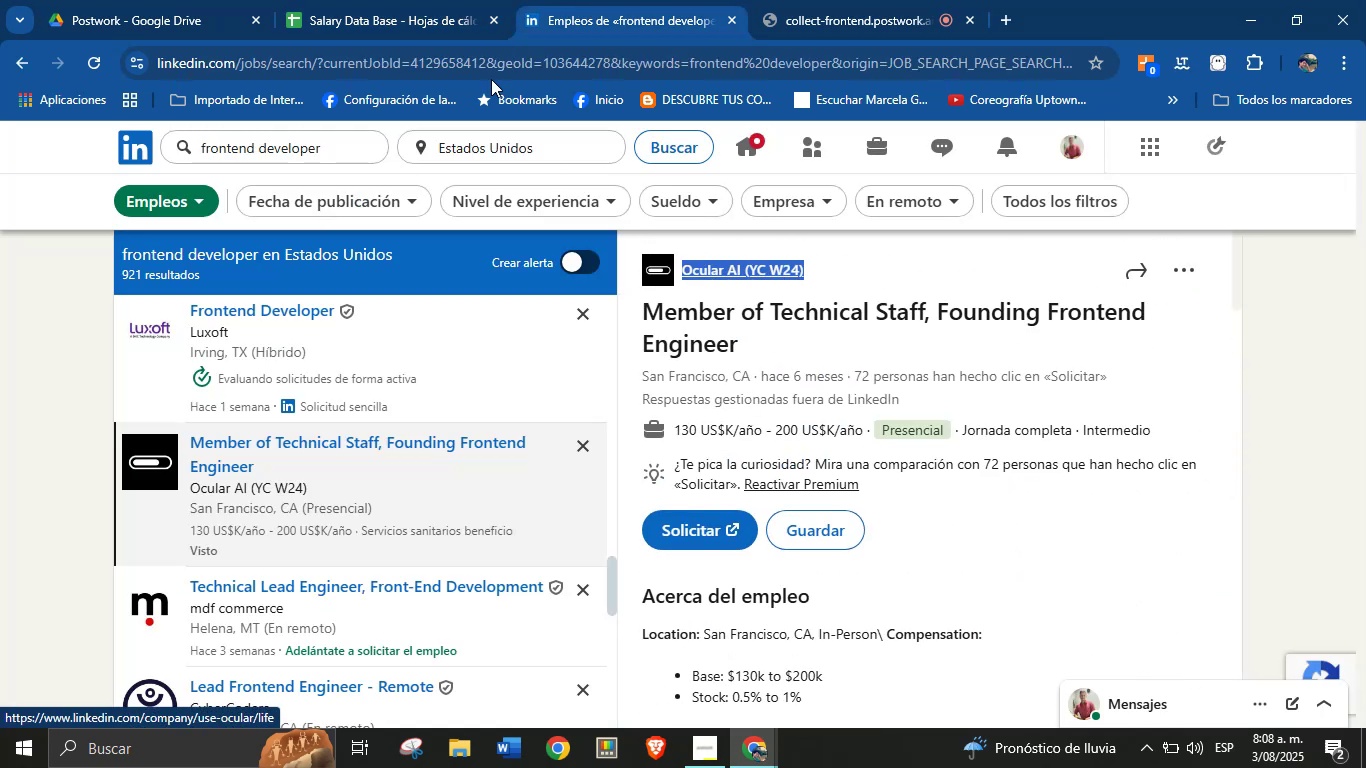 
left_click([384, 0])
 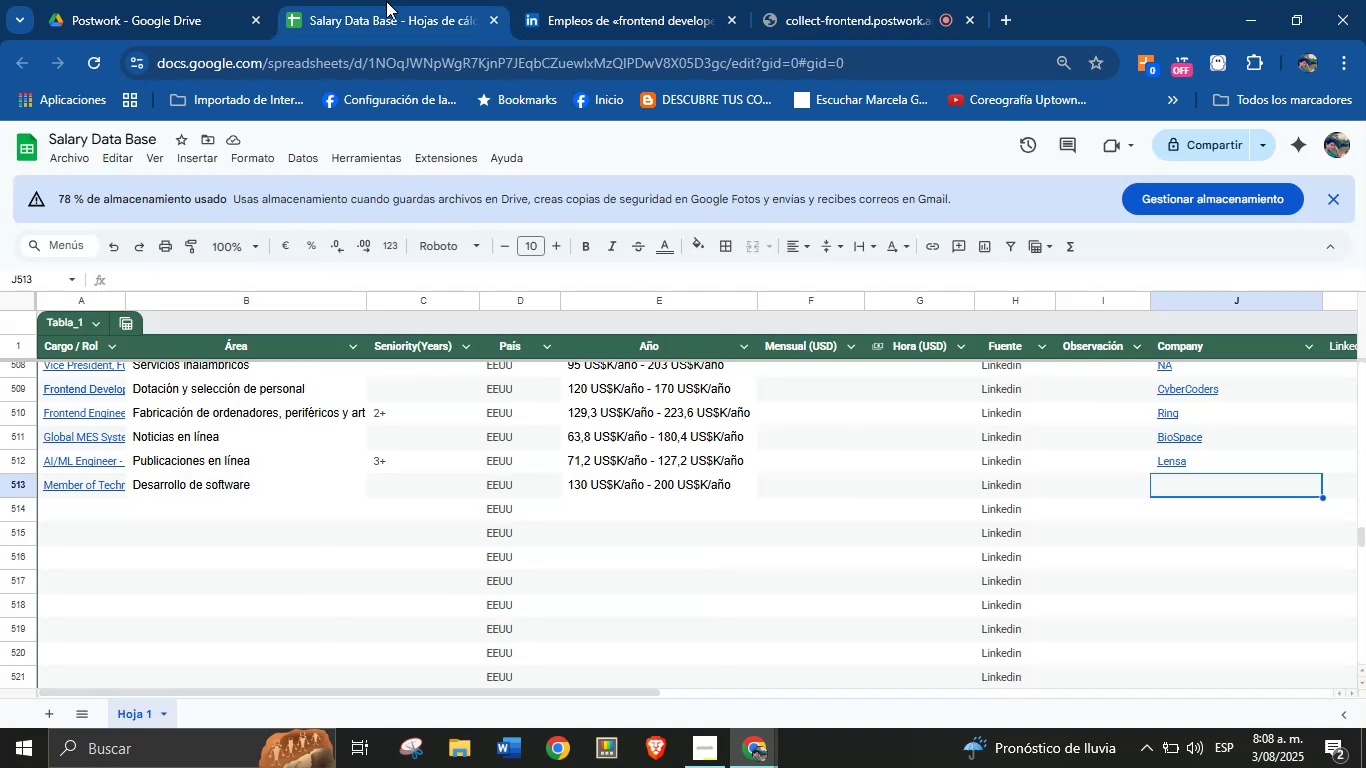 
key(Control+ControlLeft)
 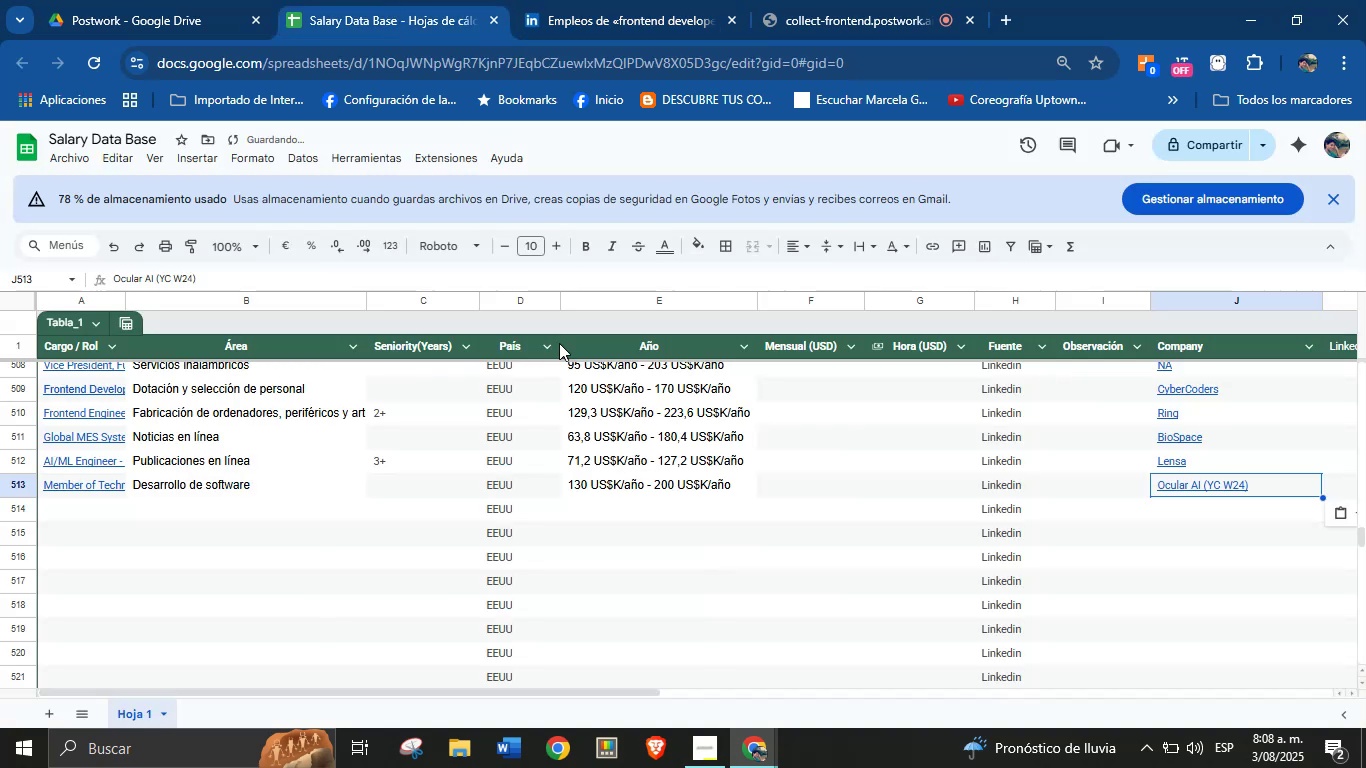 
key(Break)
 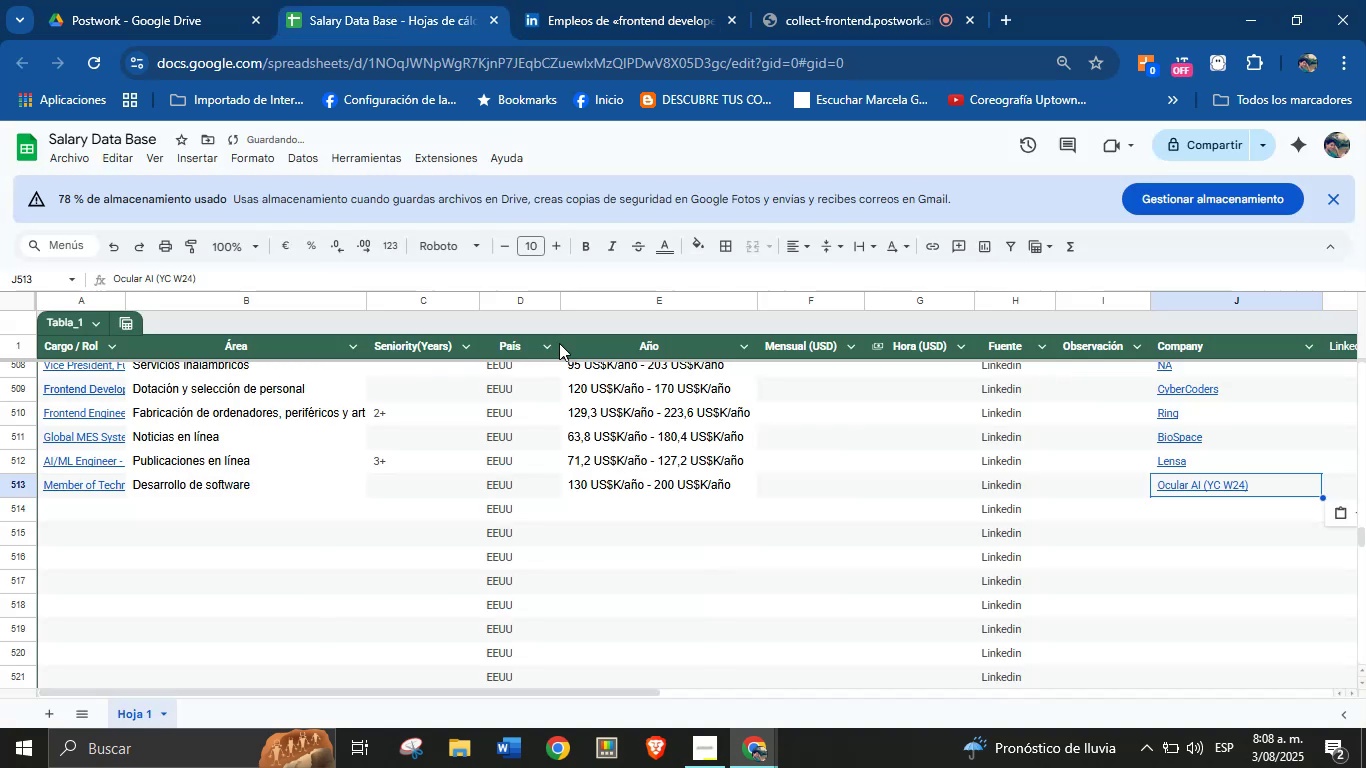 
key(Control+V)
 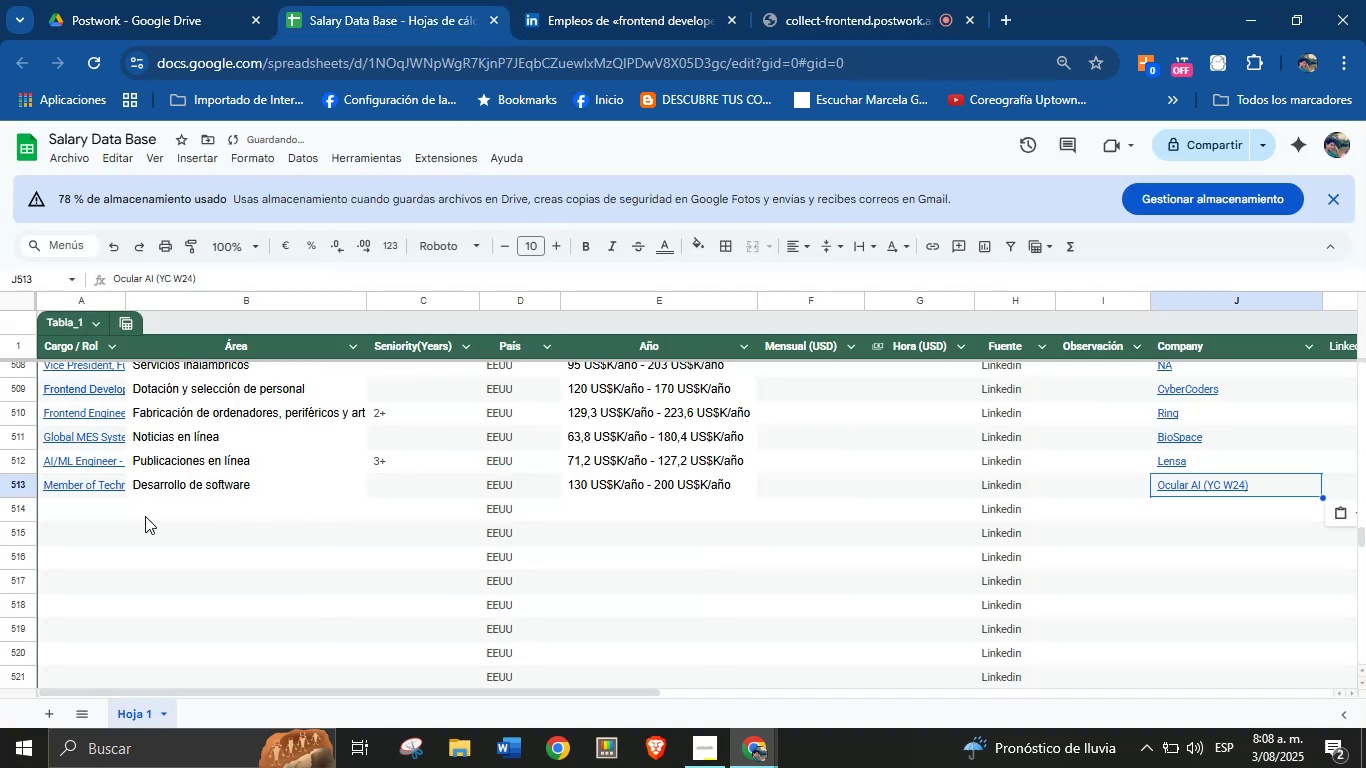 
left_click([81, 511])
 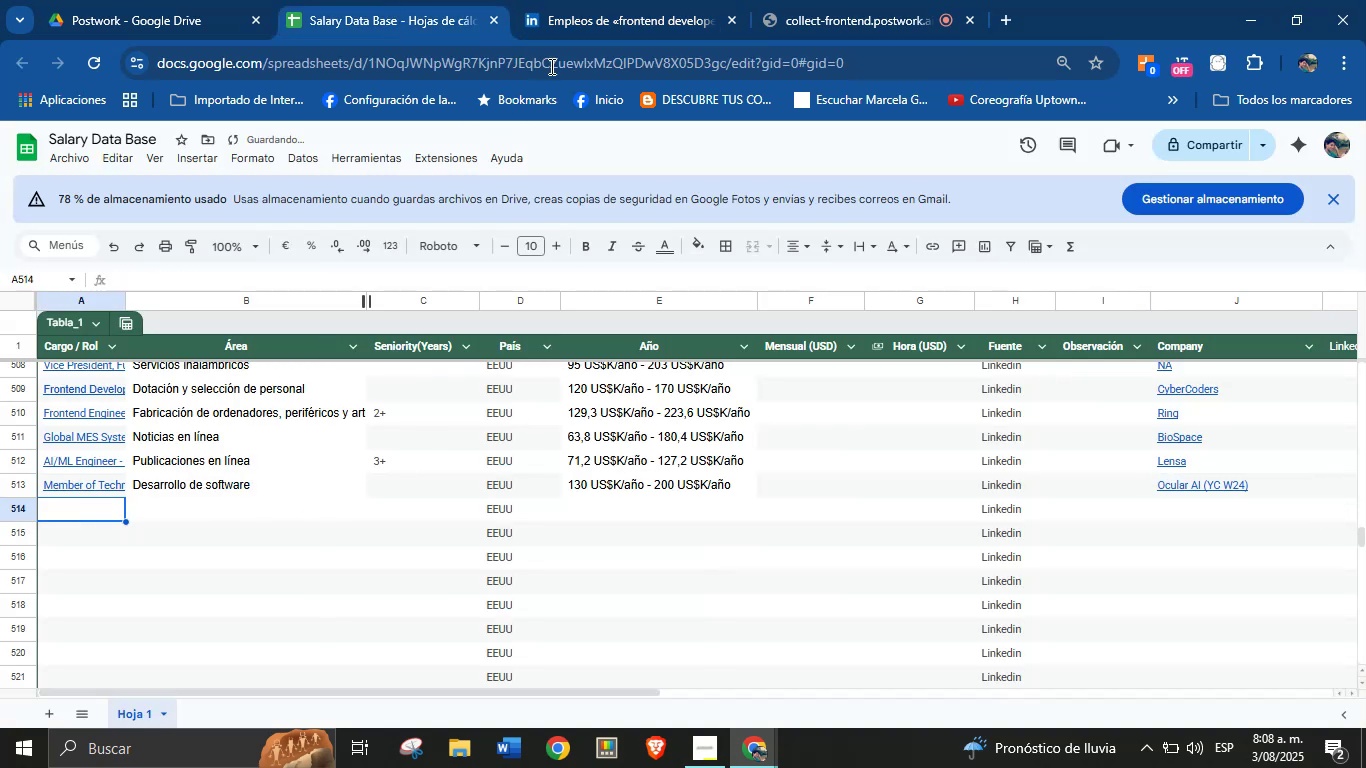 
left_click([642, 0])
 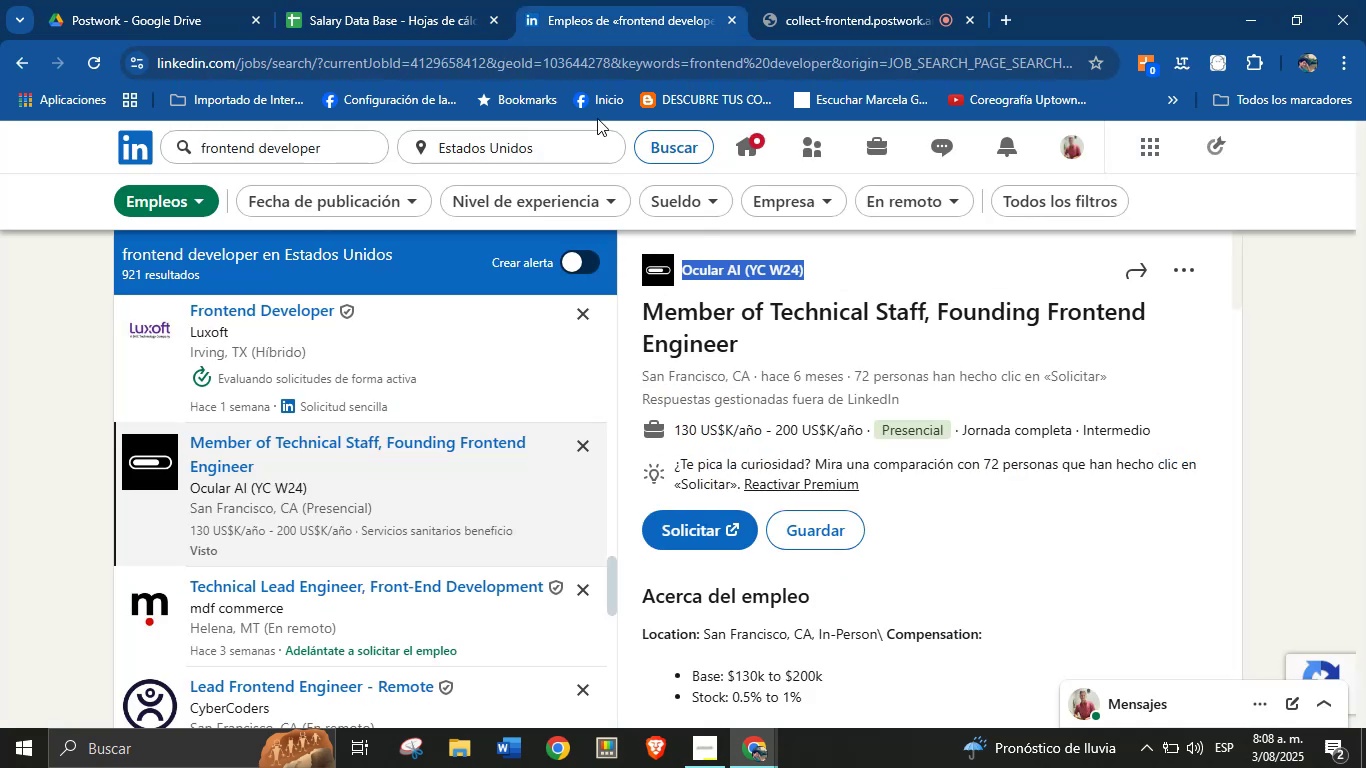 
scroll: coordinate [374, 533], scroll_direction: down, amount: 7.0
 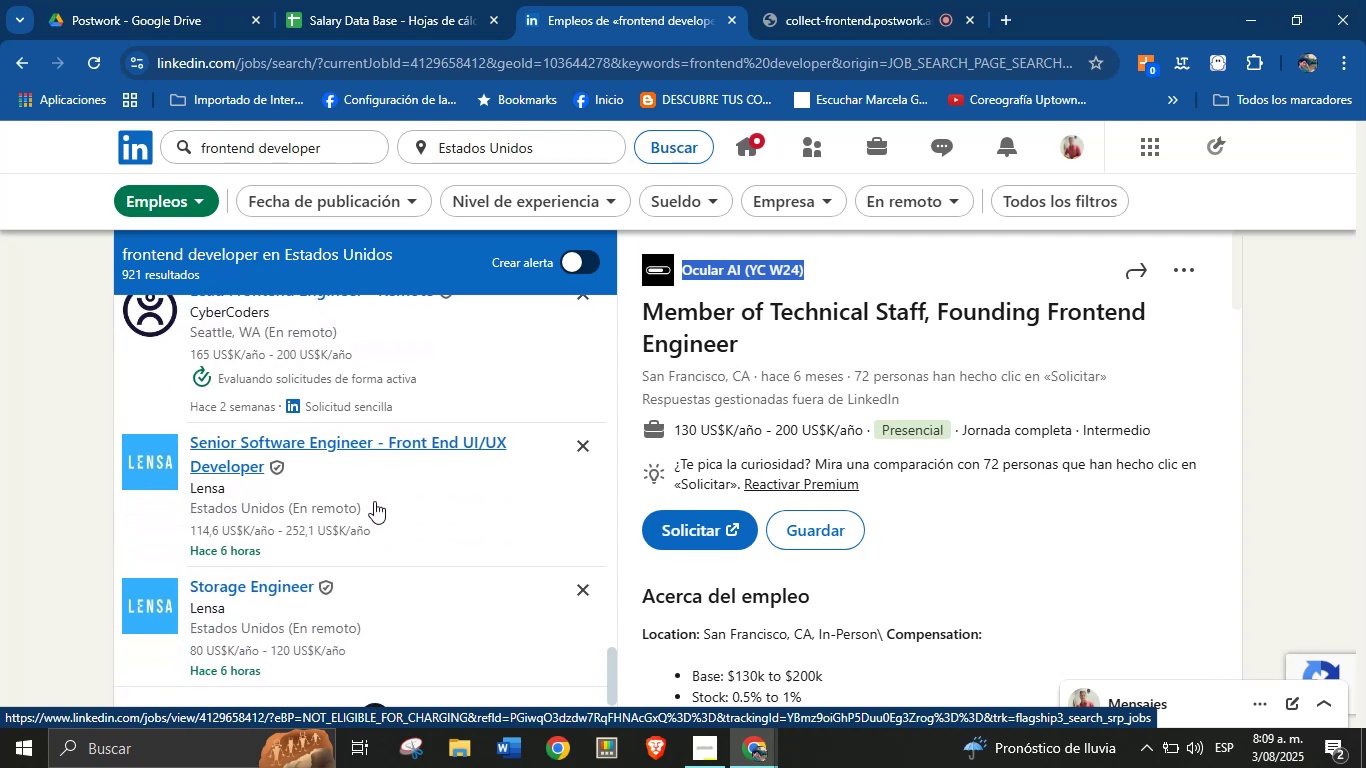 
left_click([374, 500])
 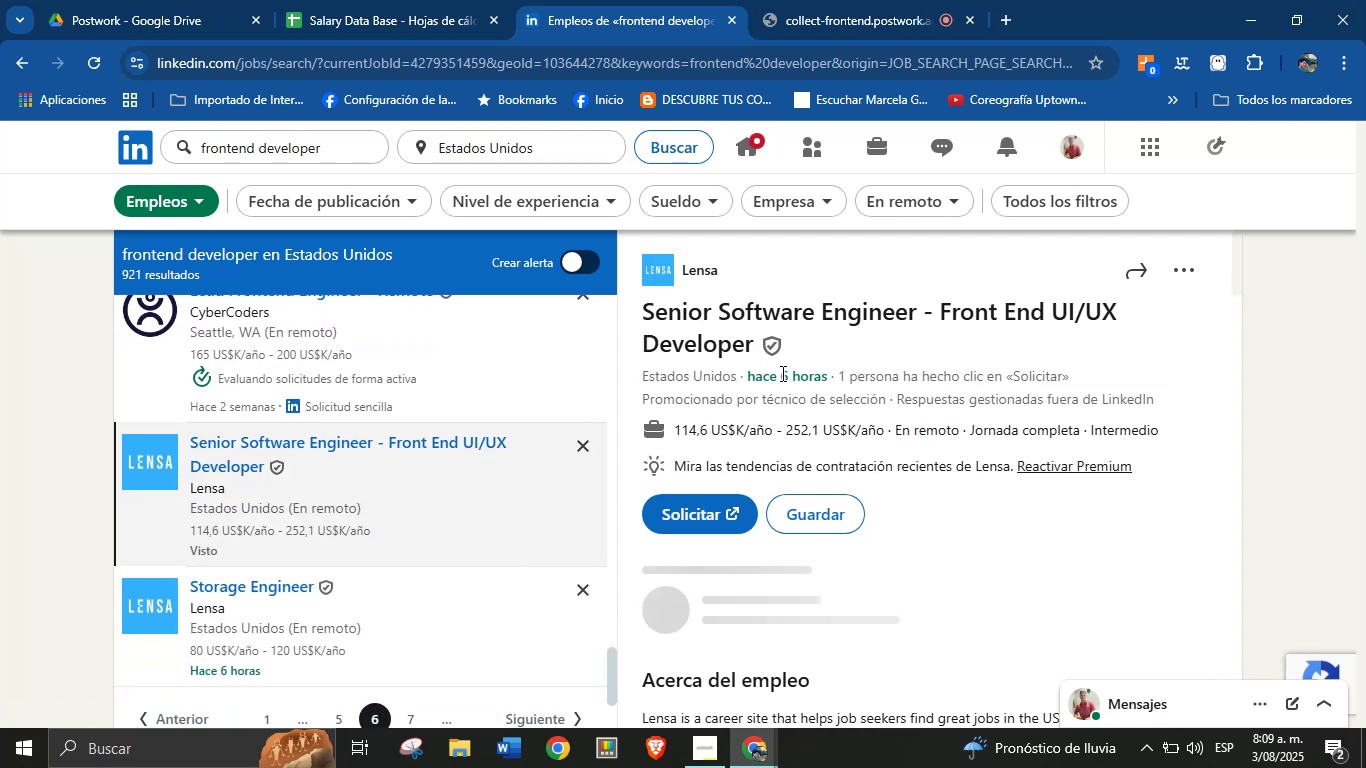 
wait(6.0)
 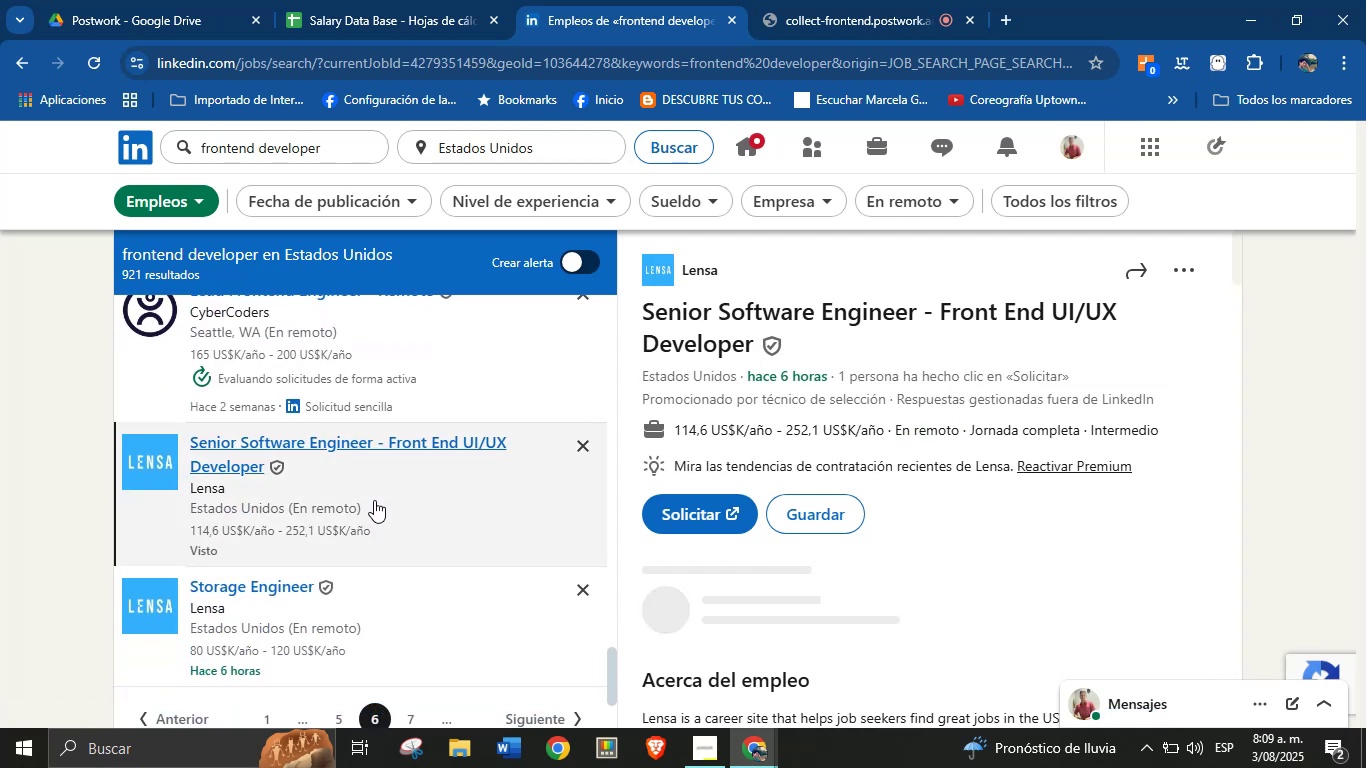 
left_click_drag(start_coordinate=[738, 276], to_coordinate=[683, 274])
 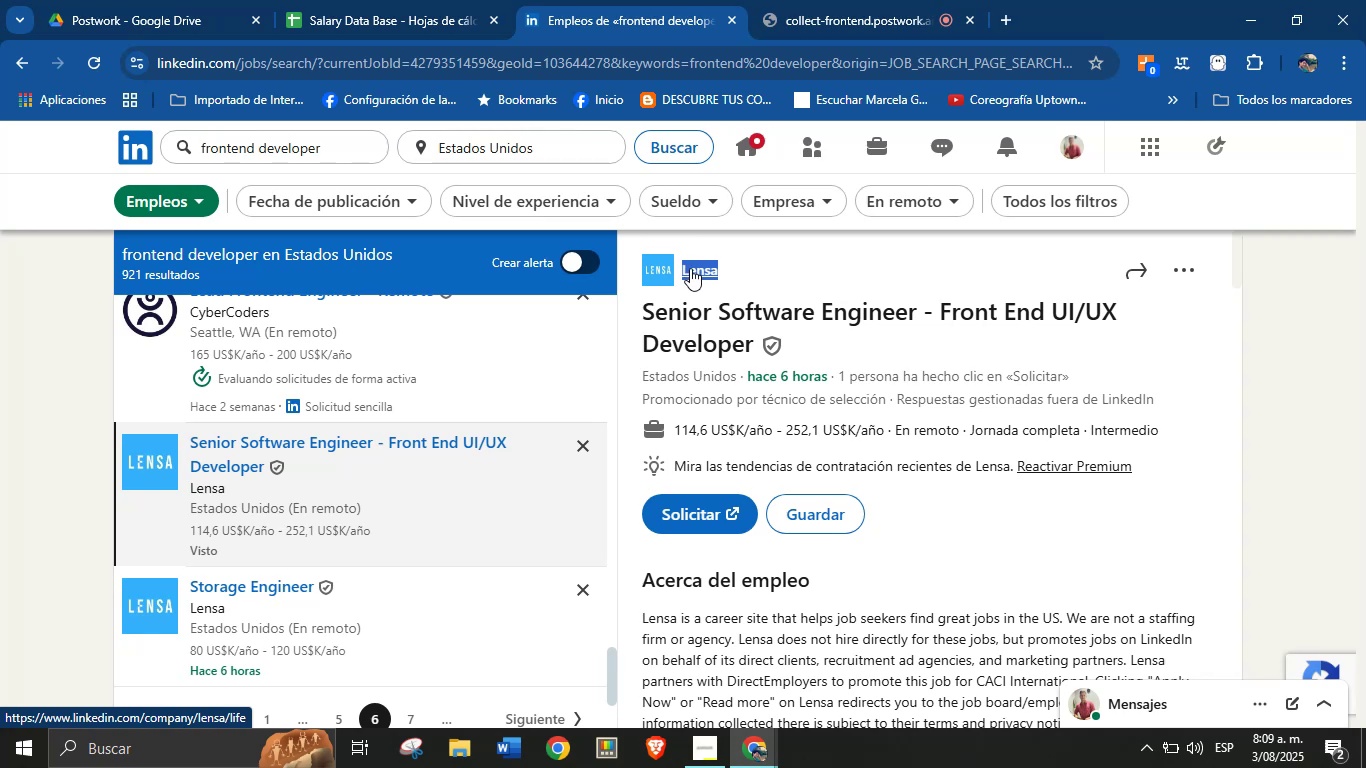 
key(Alt+AltLeft)
 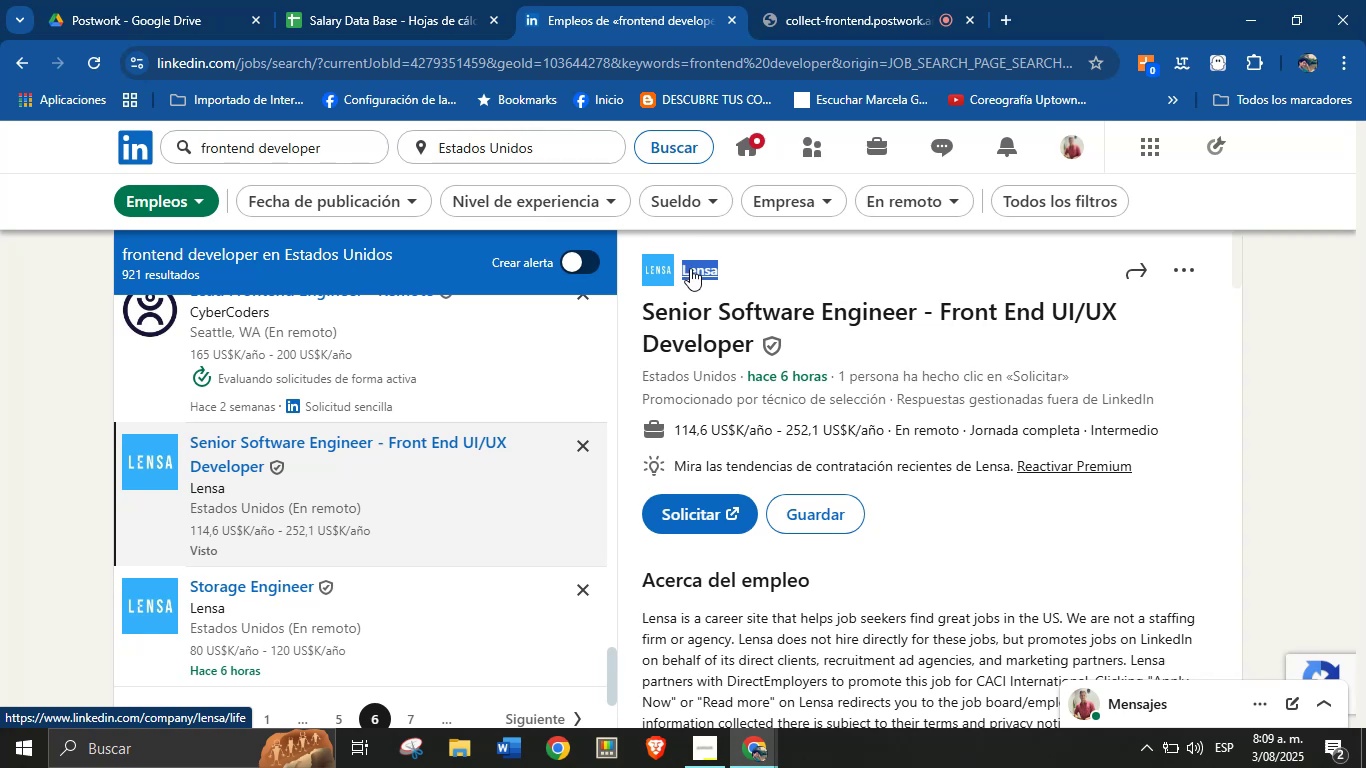 
key(Alt+Control+ControlLeft)
 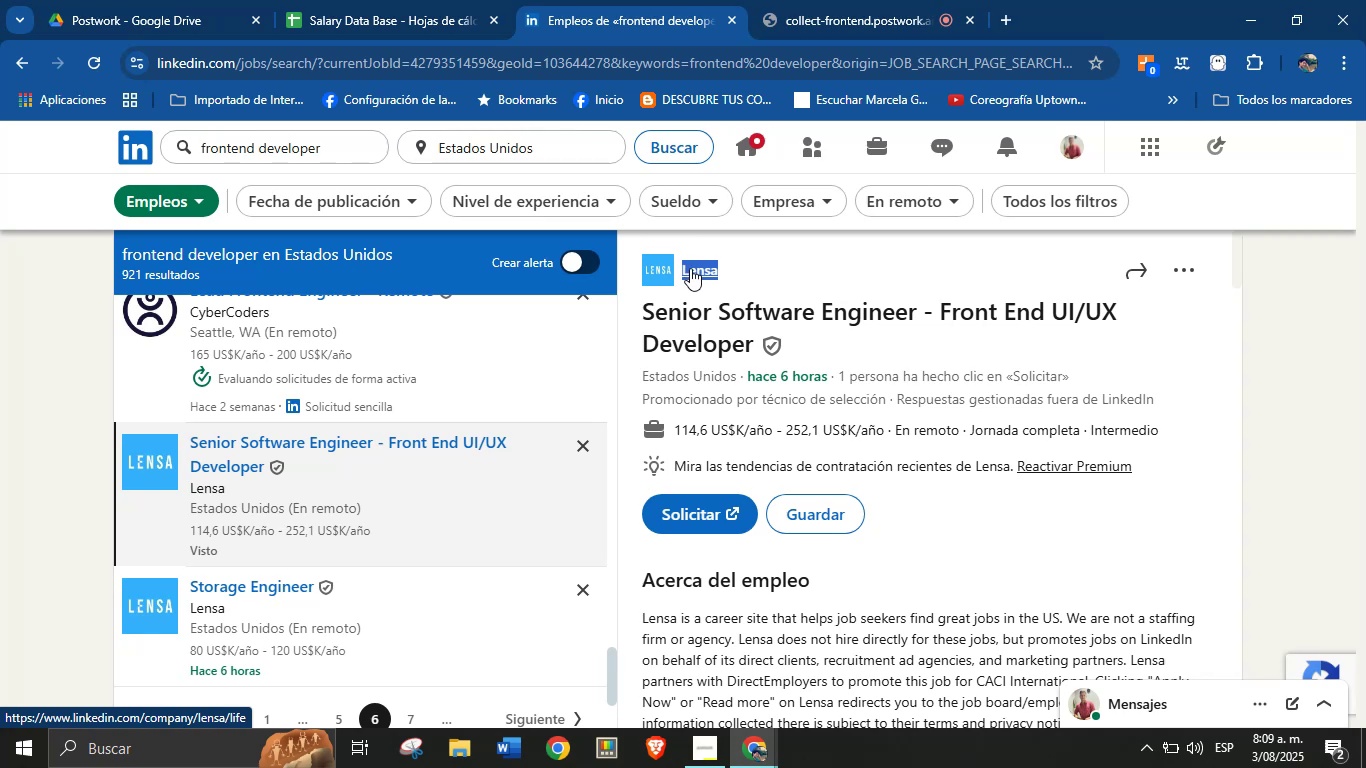 
key(Alt+Control+C)
 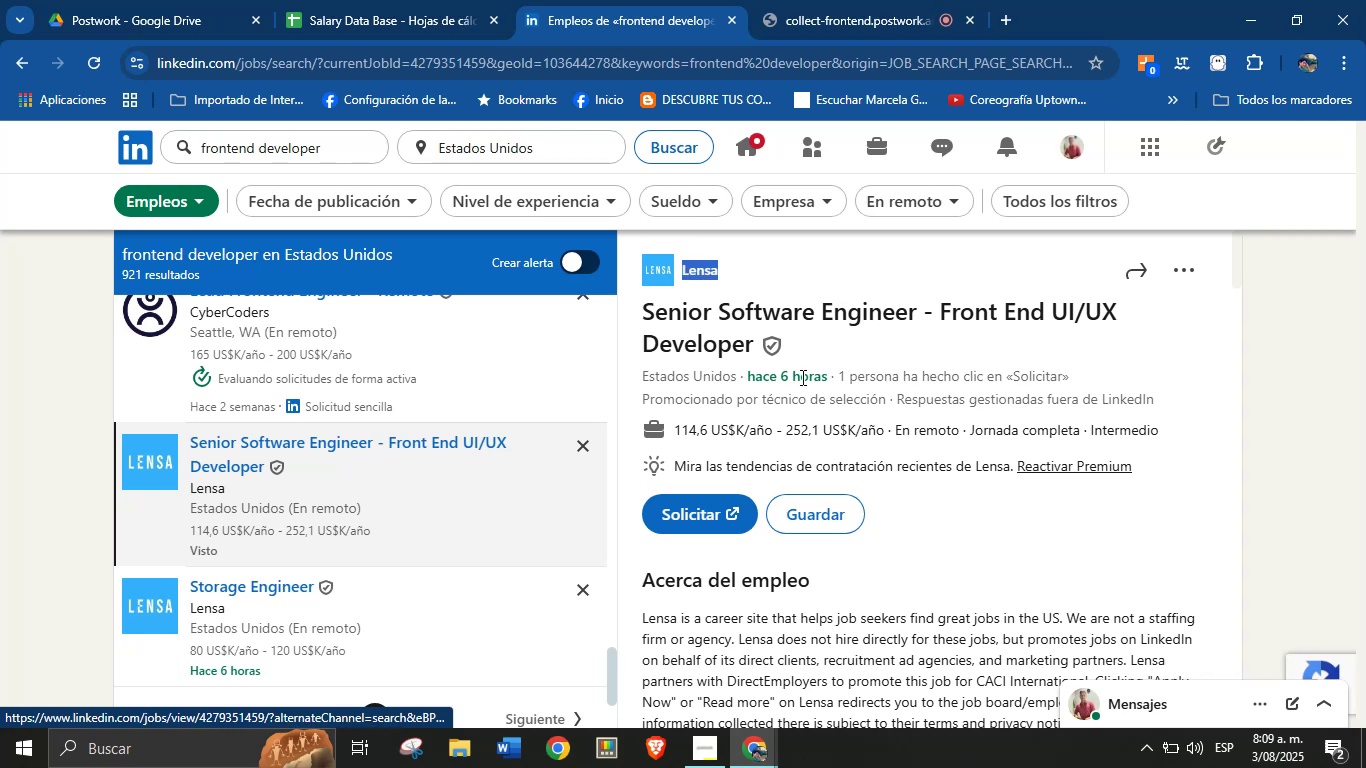 
left_click([837, 394])
 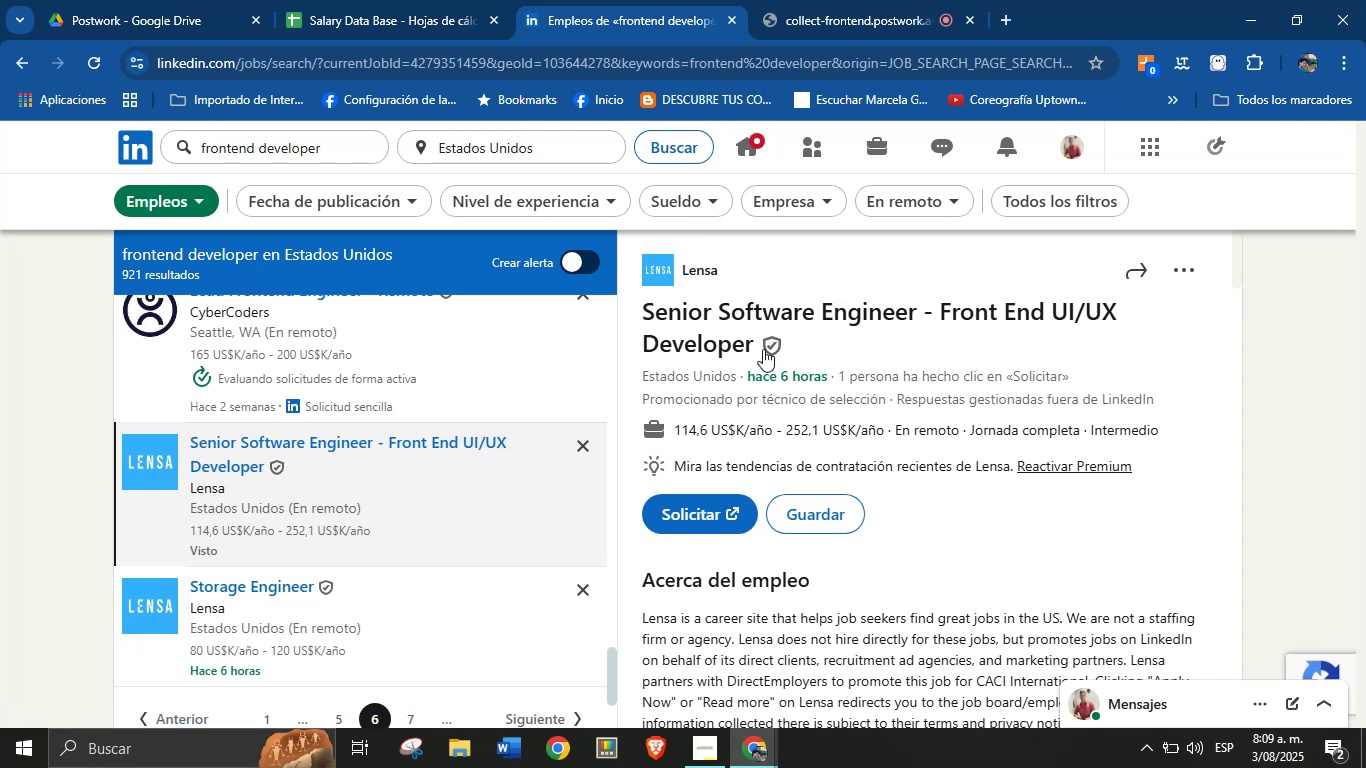 
left_click_drag(start_coordinate=[757, 344], to_coordinate=[640, 317])
 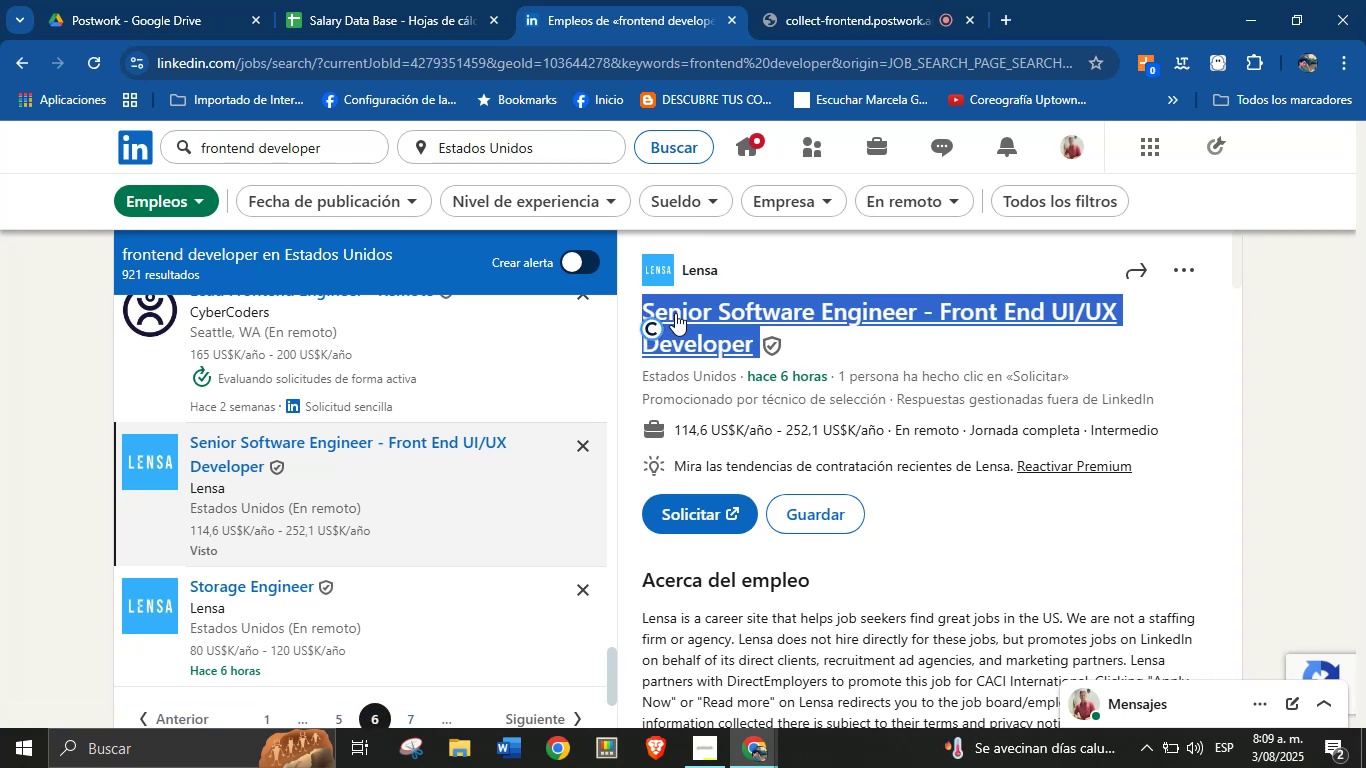 
key(Alt+AltLeft)
 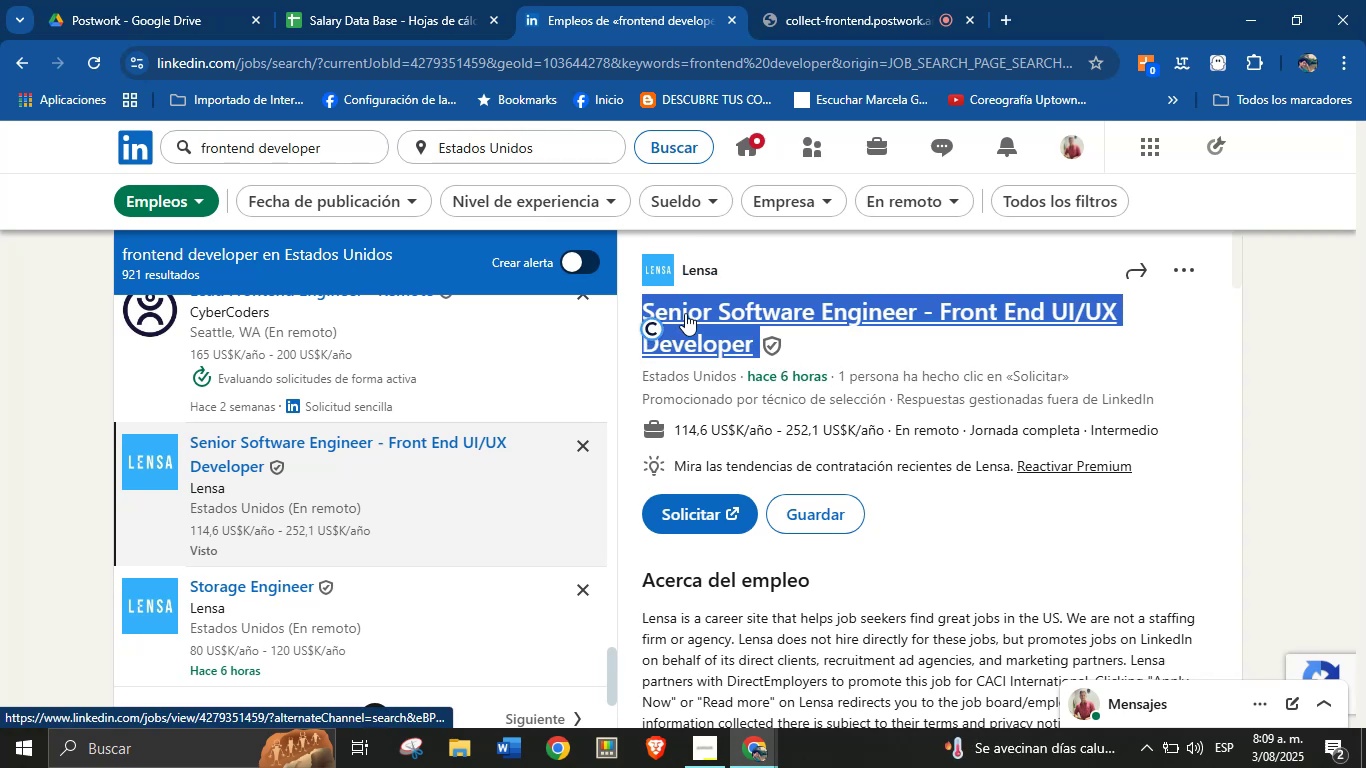 
key(Alt+Control+ControlLeft)
 